 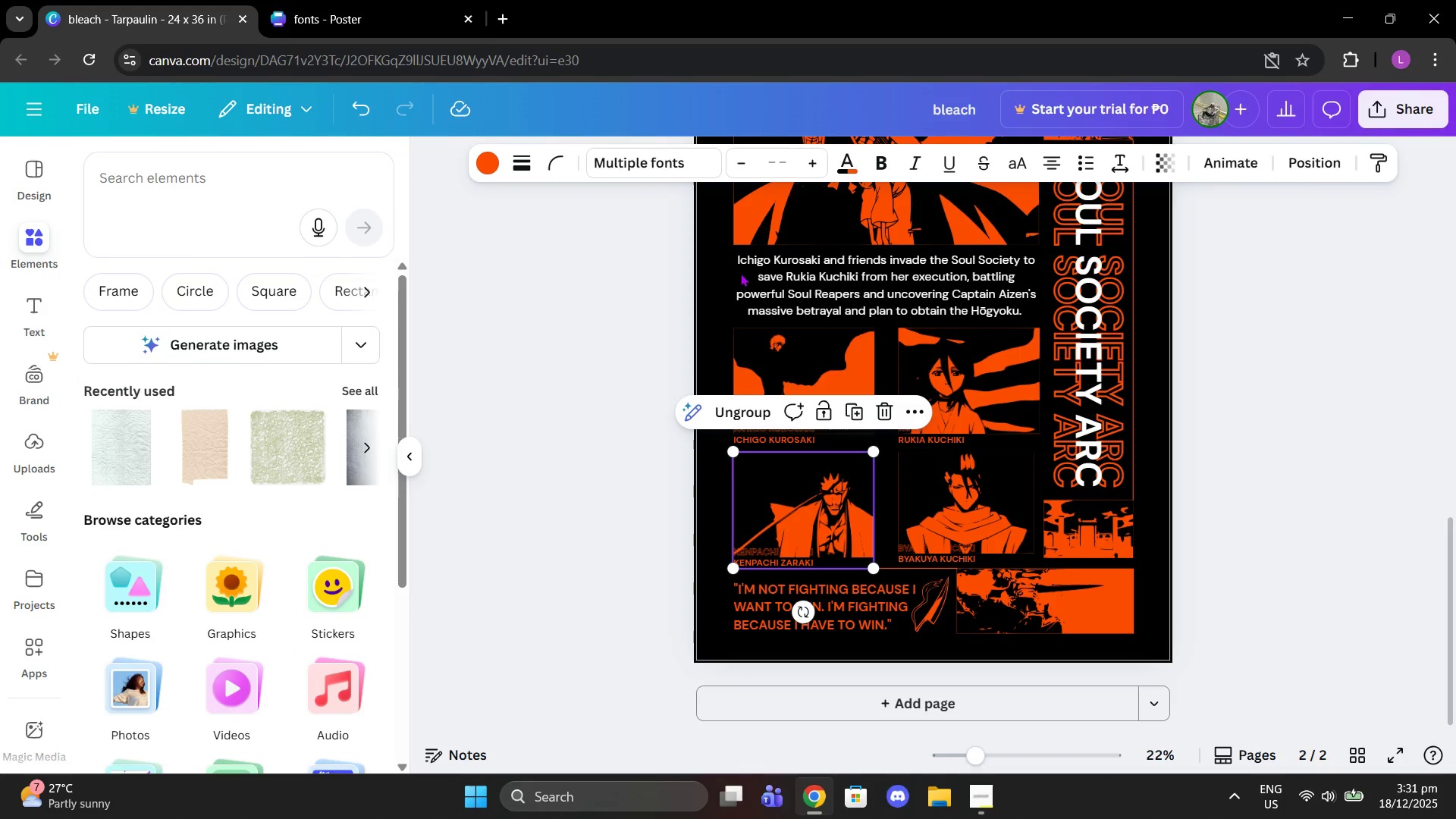 
hold_key(key=ControlLeft, duration=1.5)
 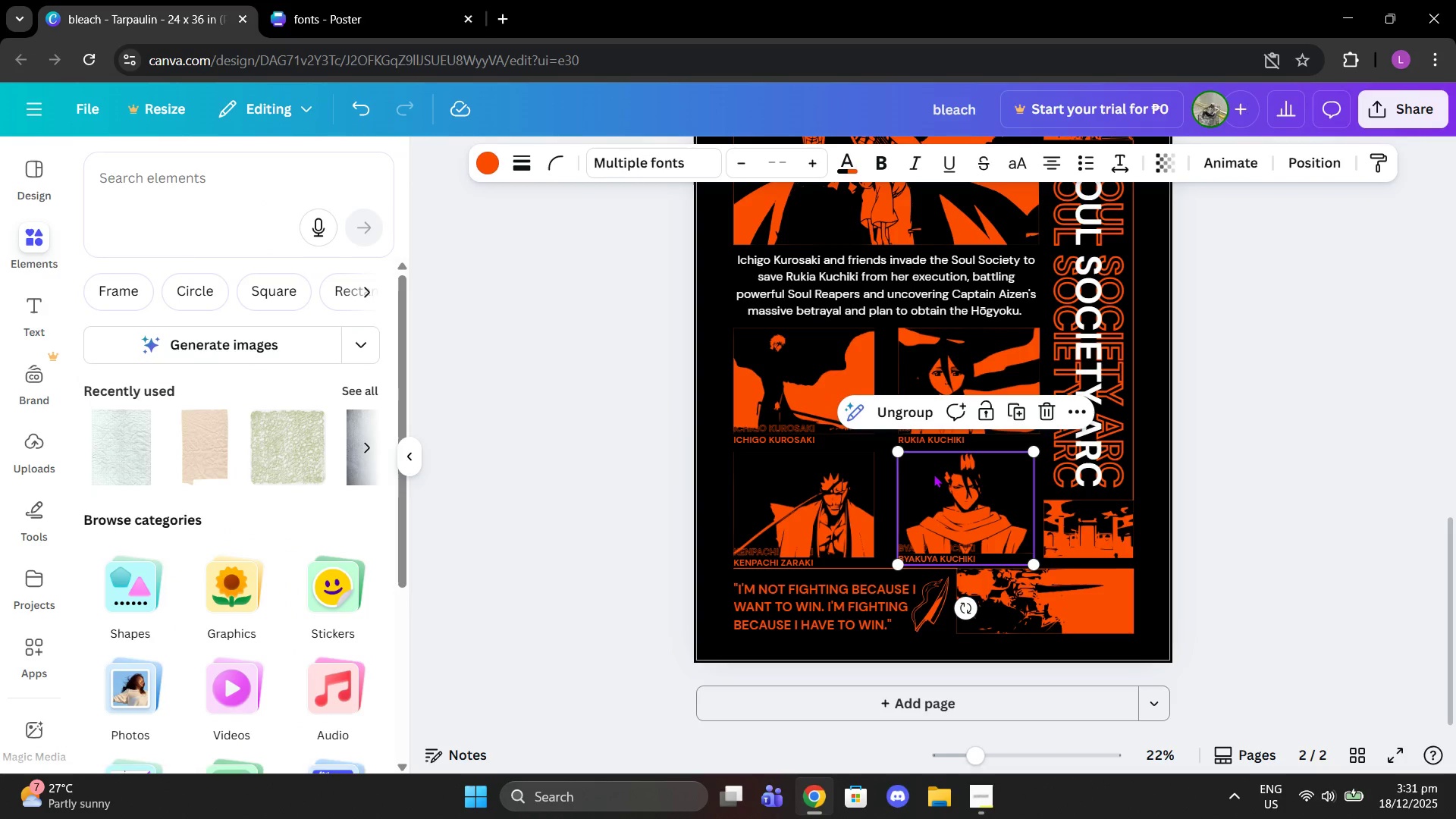 
key(Control+ControlLeft)
 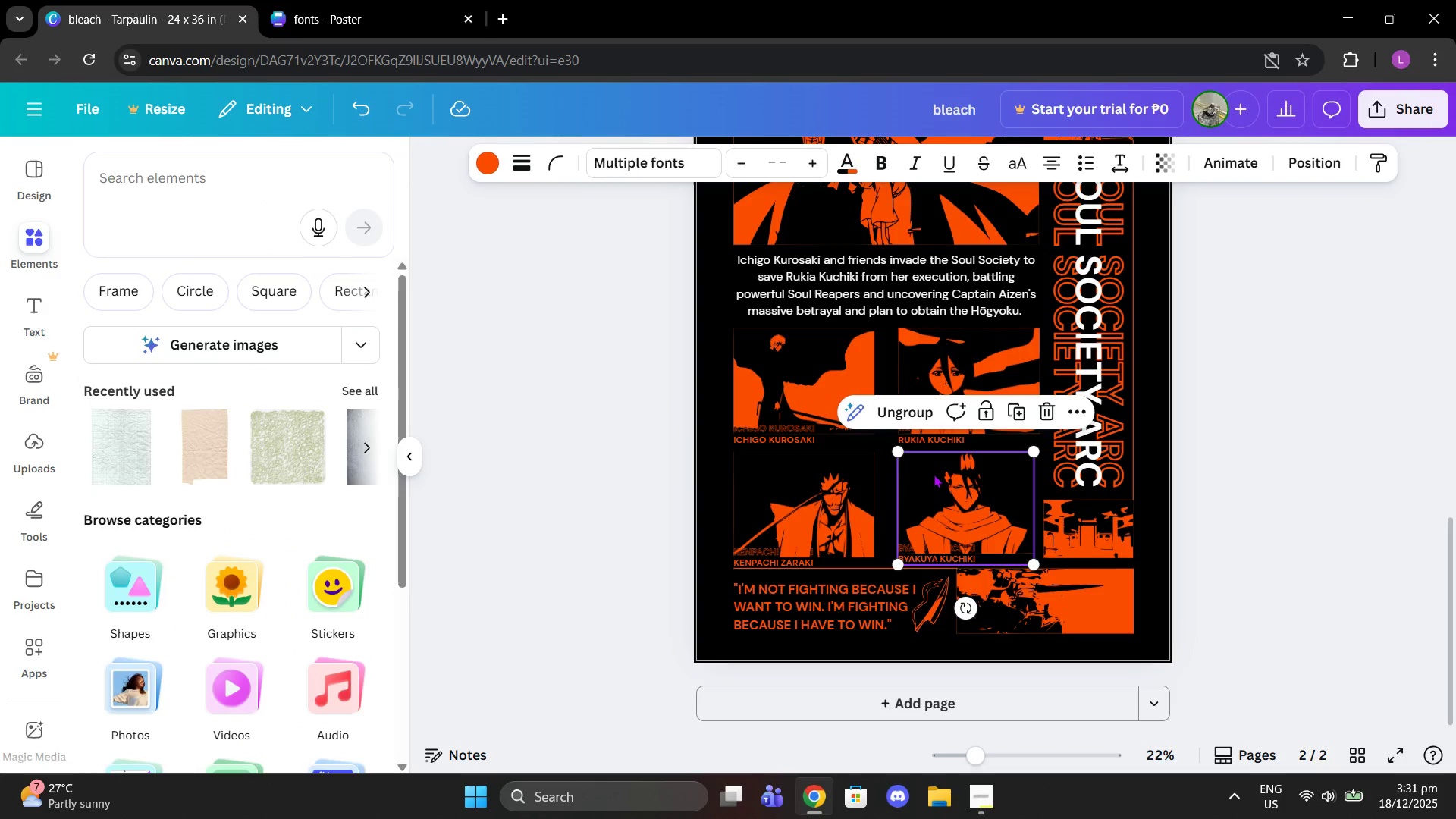 
key(Control+C)
 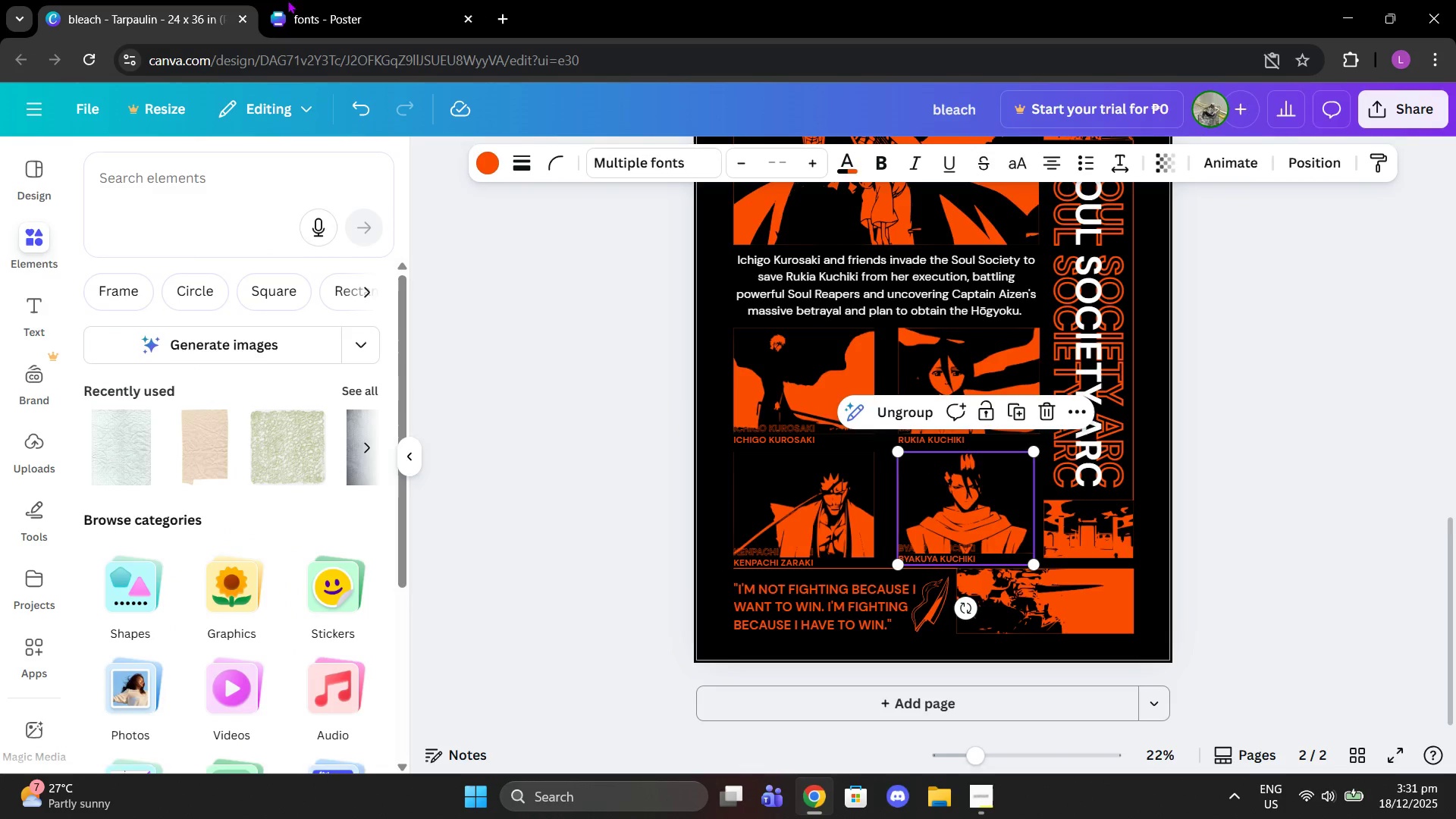 
left_click([318, 0])
 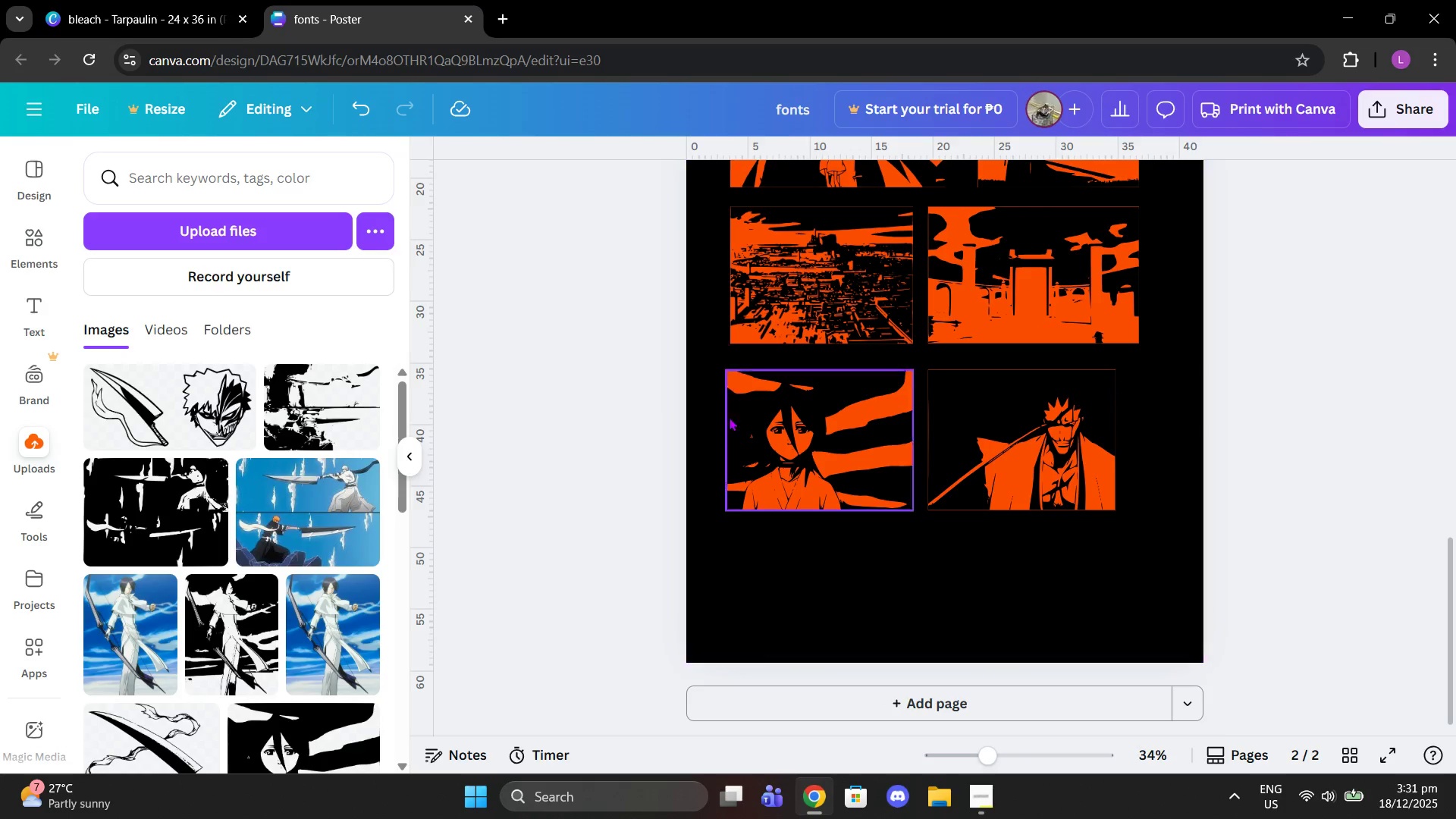 
key(Control+V)
 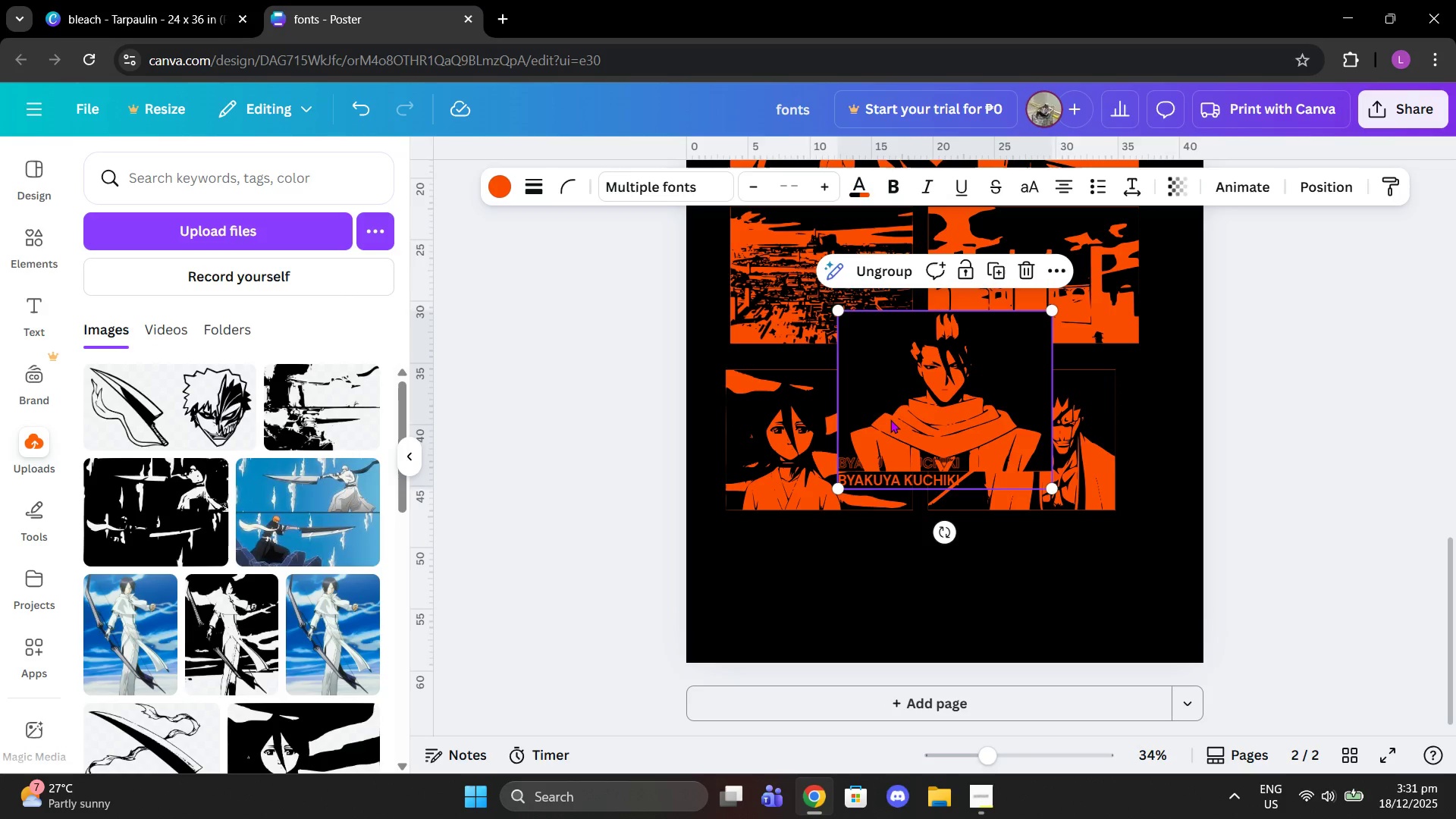 
left_click([877, 474])
 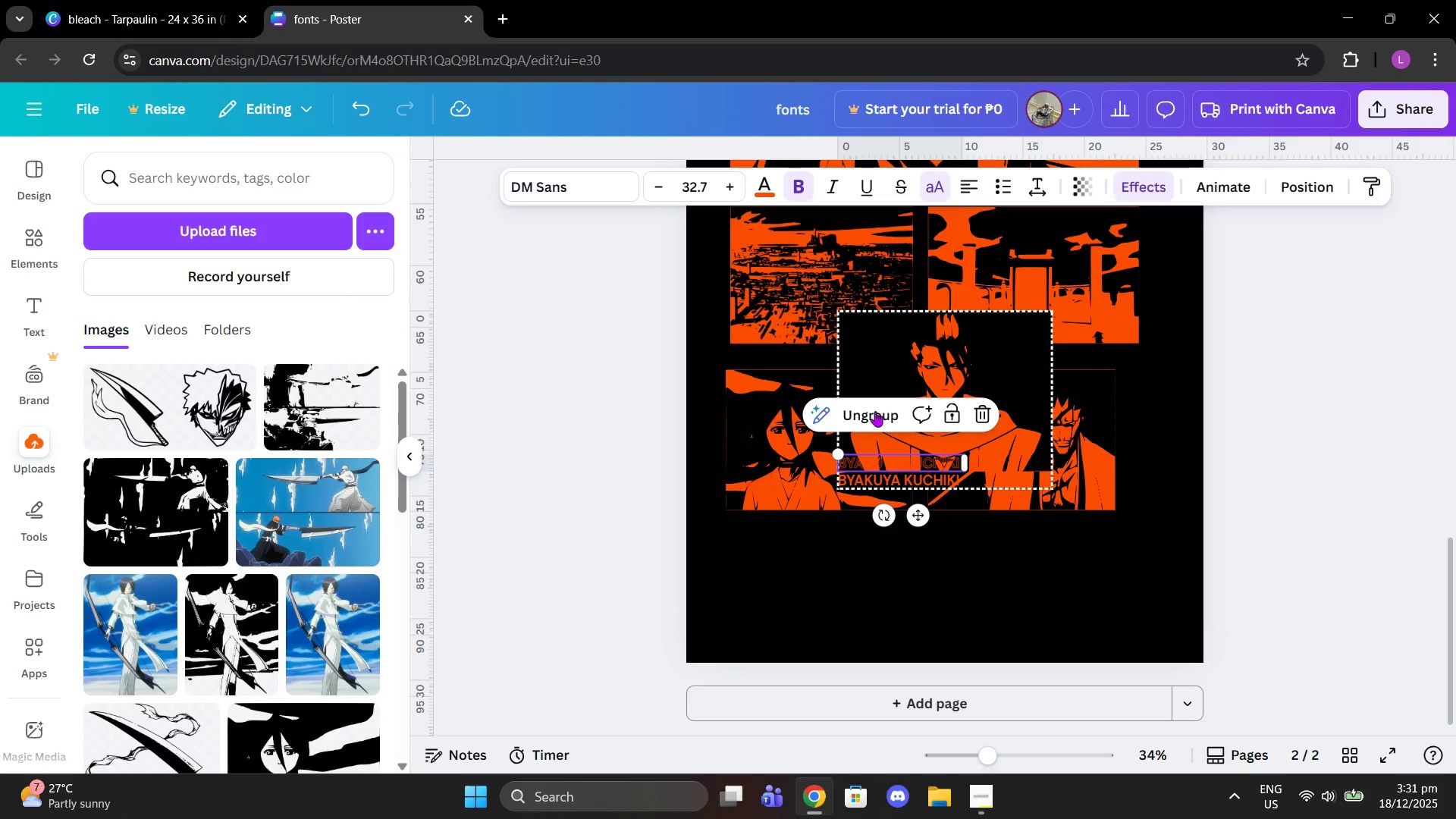 
left_click([875, 411])
 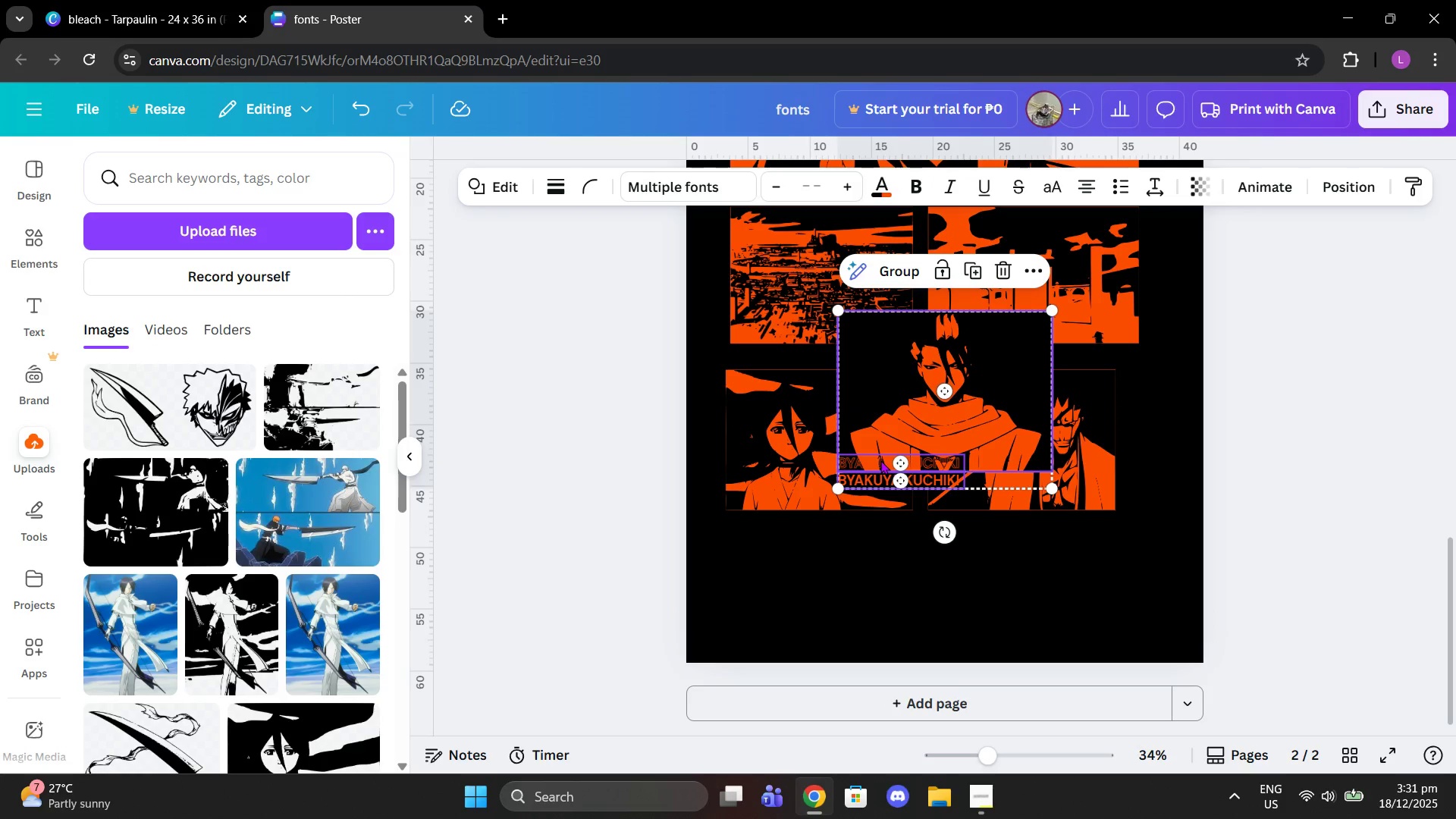 
left_click([880, 460])
 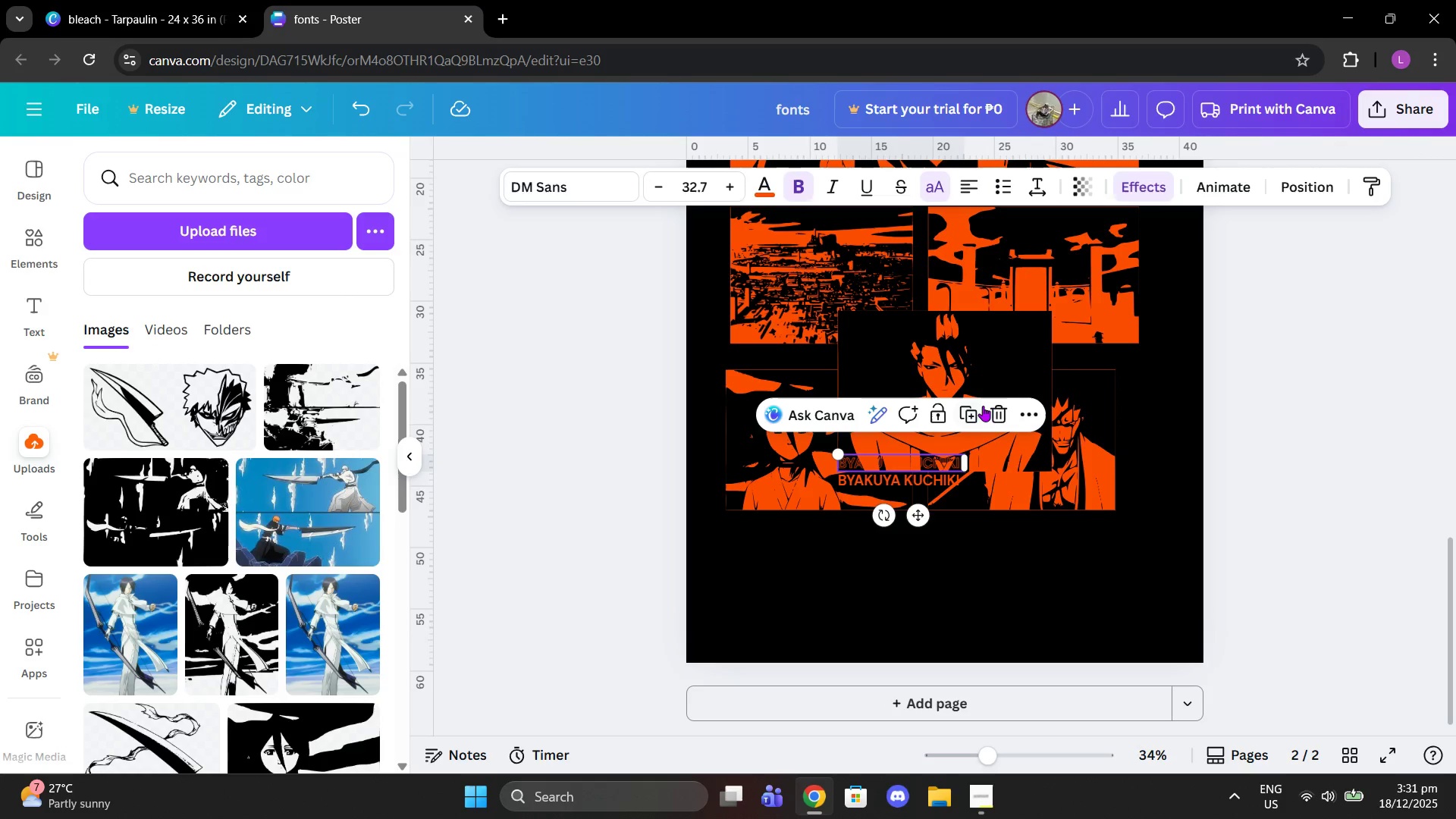 
left_click([997, 418])
 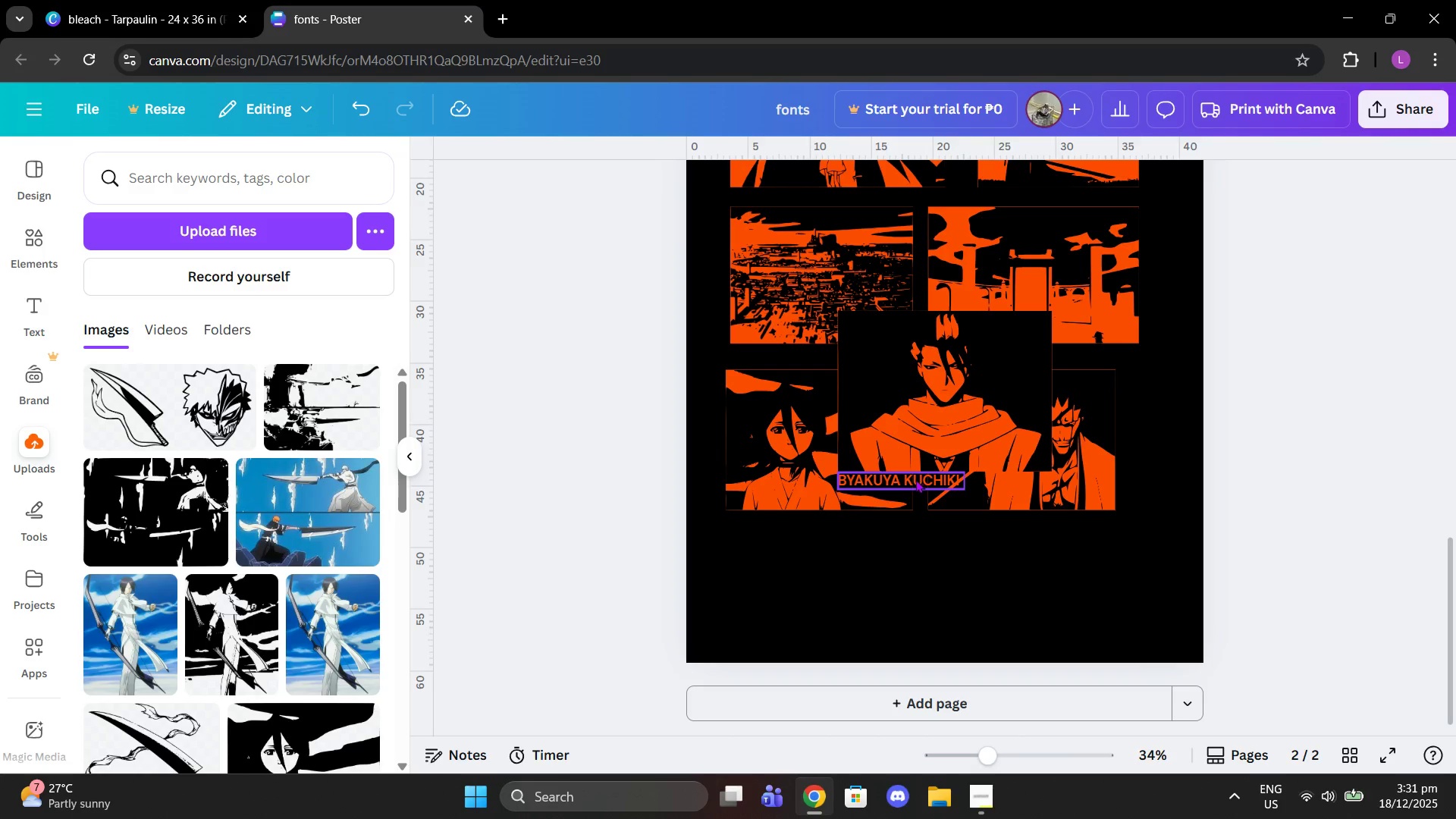 
left_click([915, 479])
 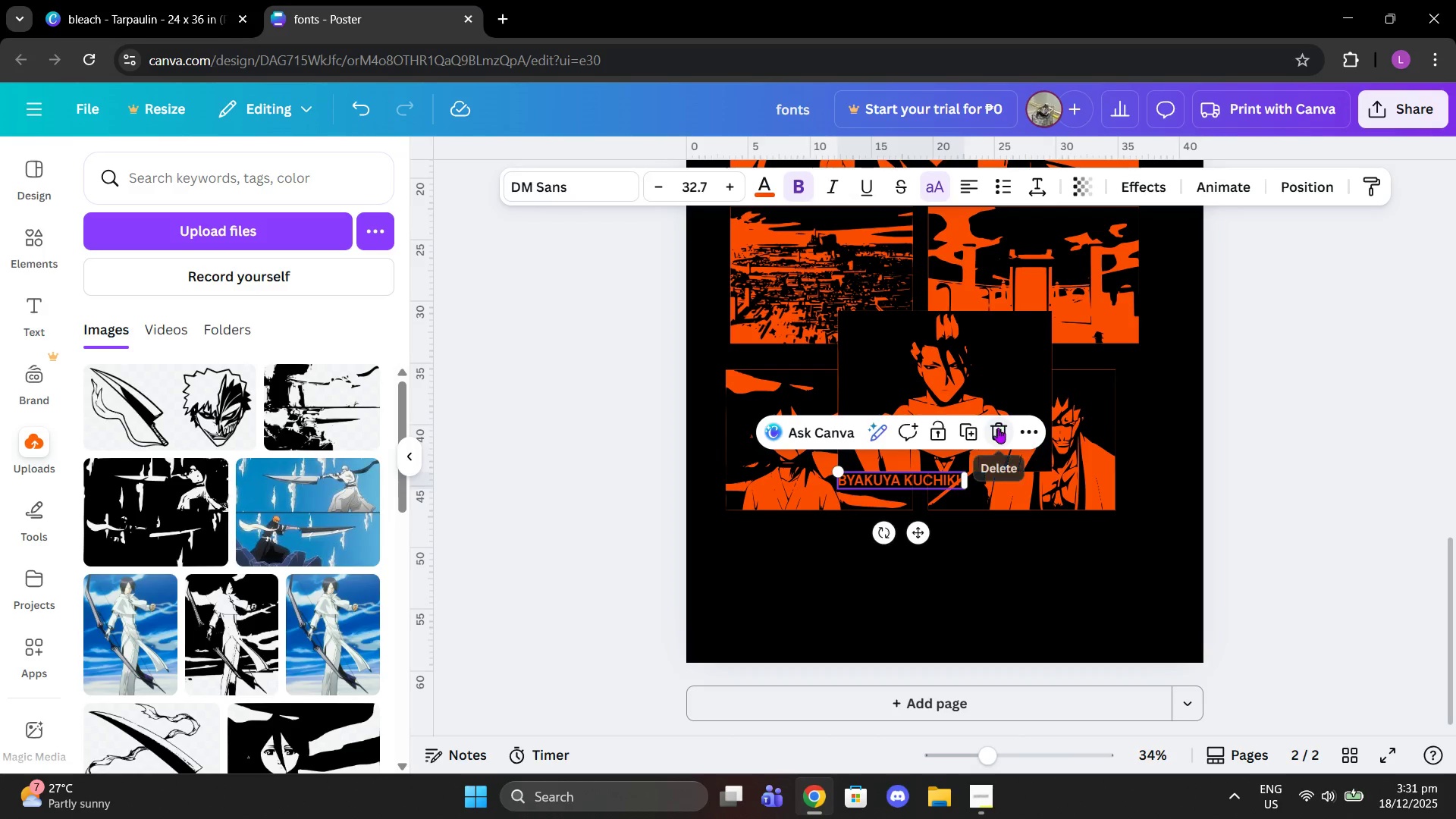 
left_click([995, 429])
 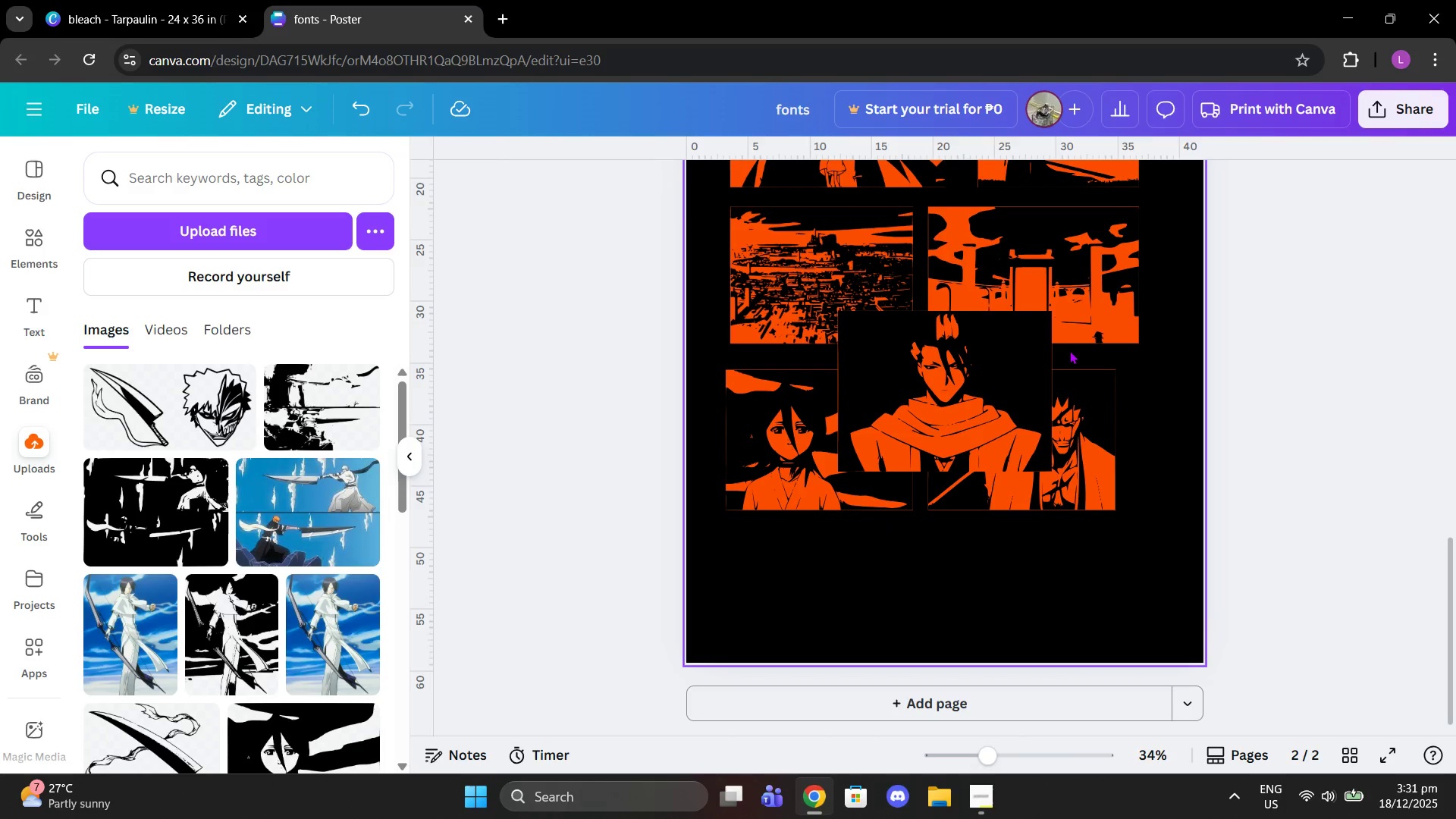 
left_click_drag(start_coordinate=[1069, 350], to_coordinate=[1023, 352])
 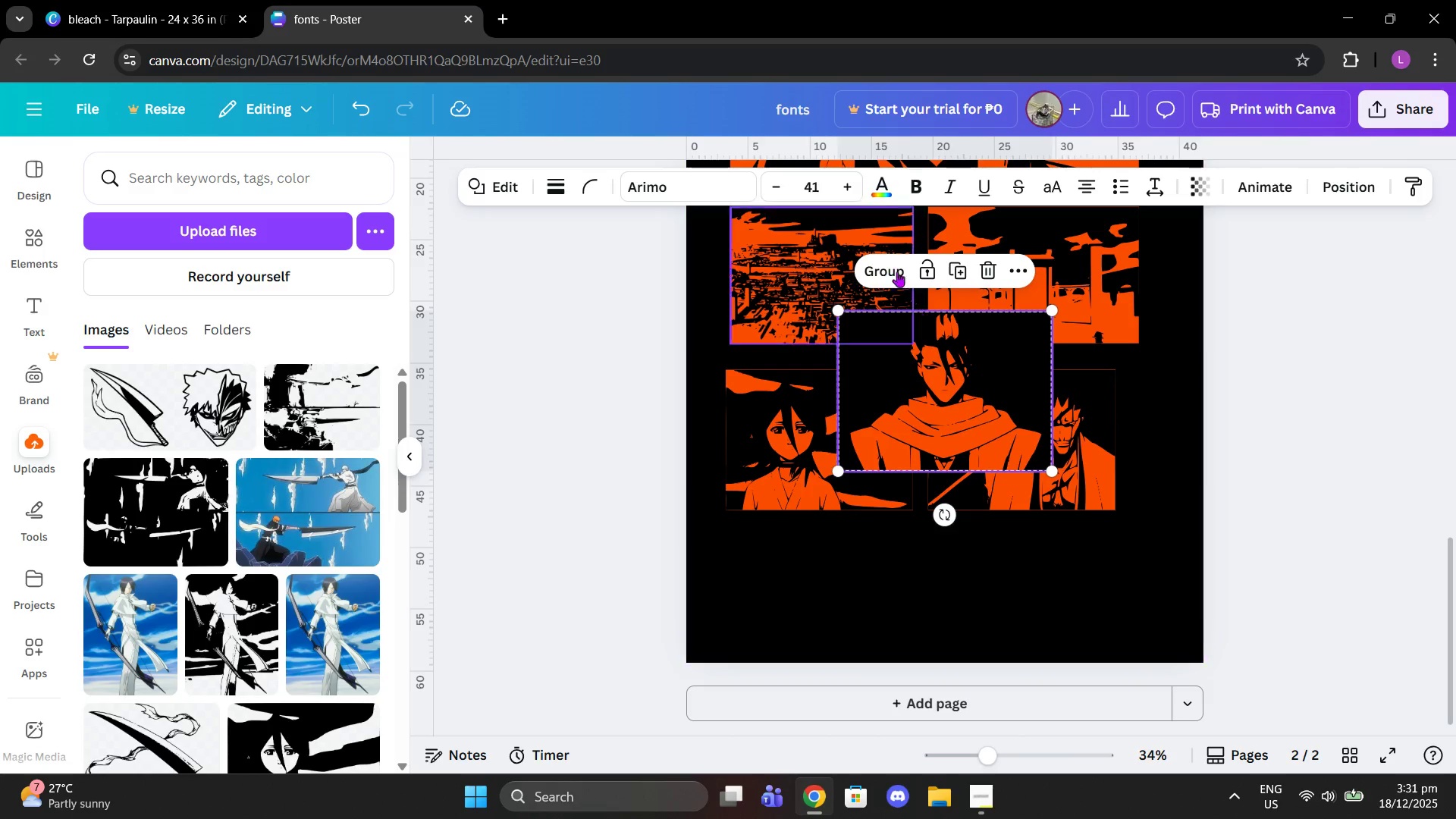 
left_click([889, 265])
 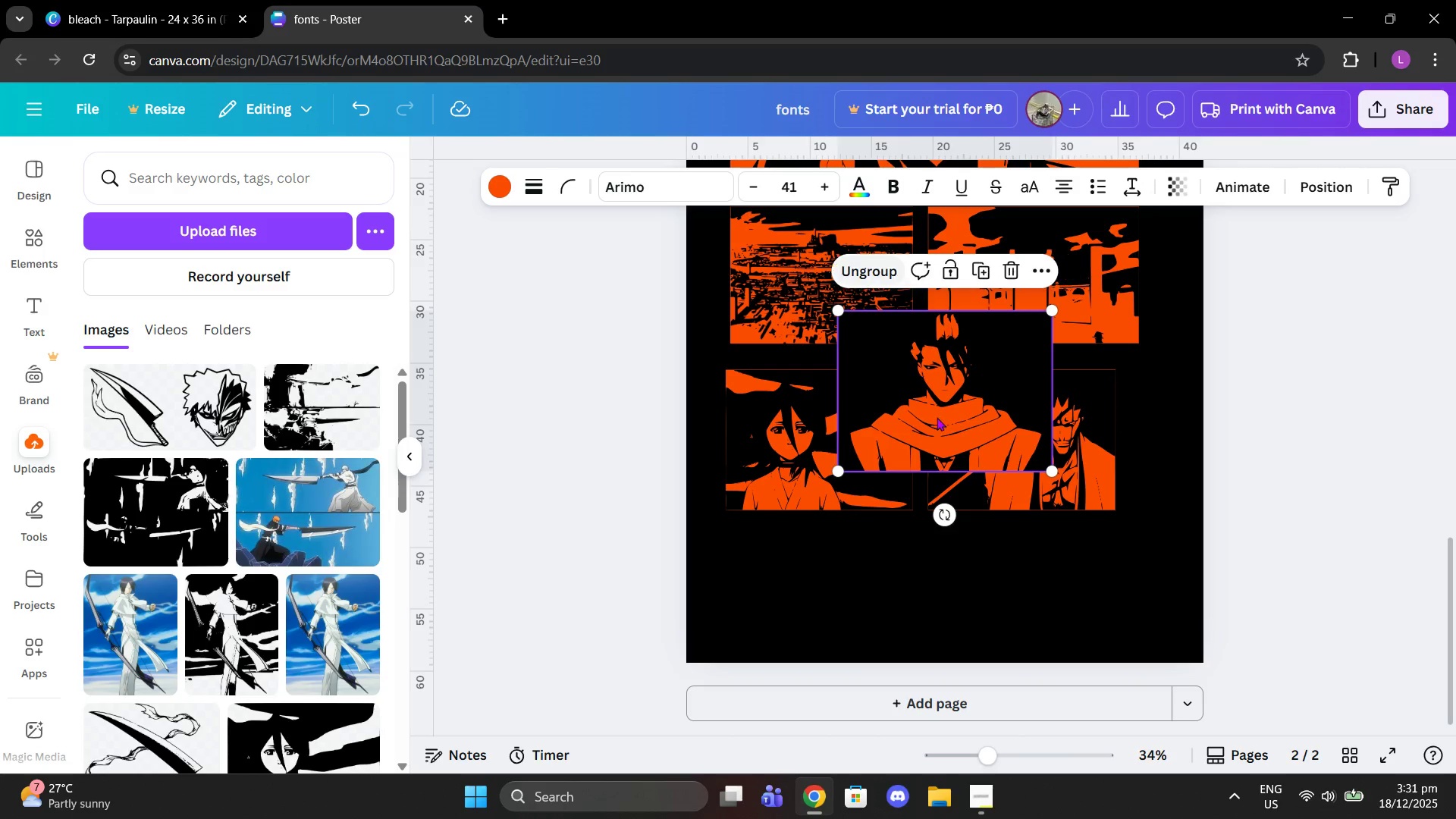 
left_click_drag(start_coordinate=[939, 417], to_coordinate=[828, 629])
 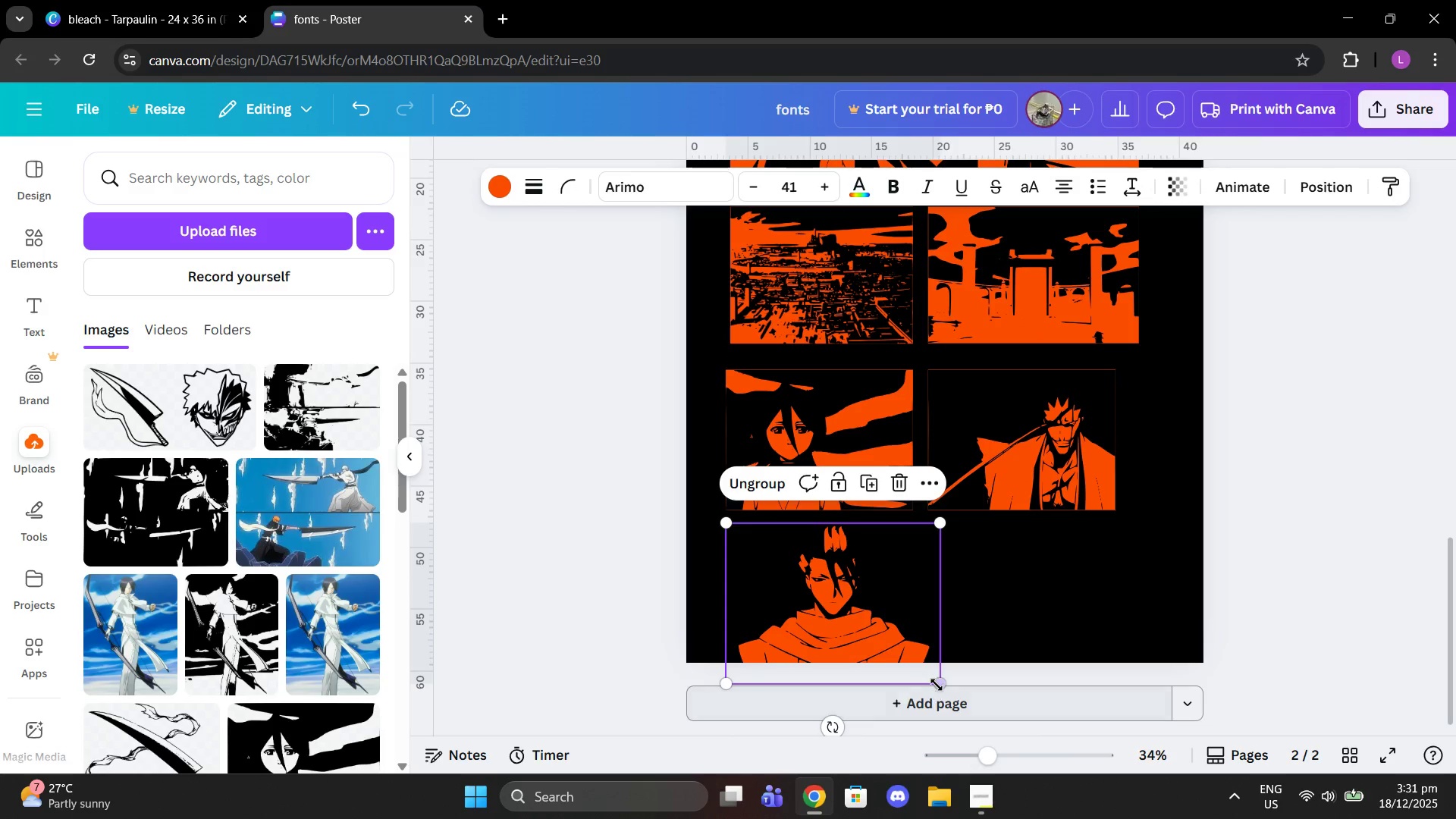 
left_click_drag(start_coordinate=[939, 685], to_coordinate=[917, 615])
 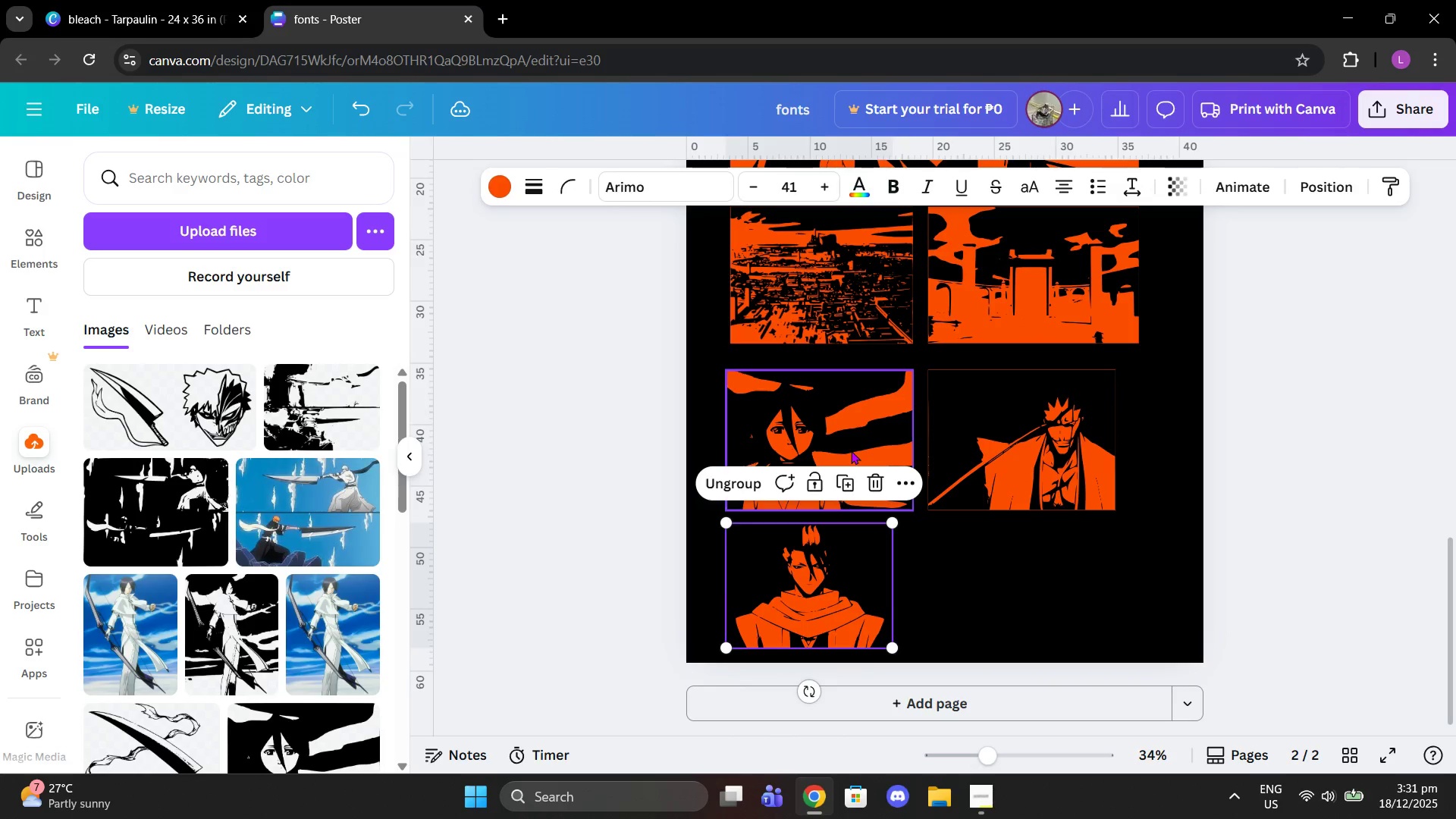 
left_click([851, 450])
 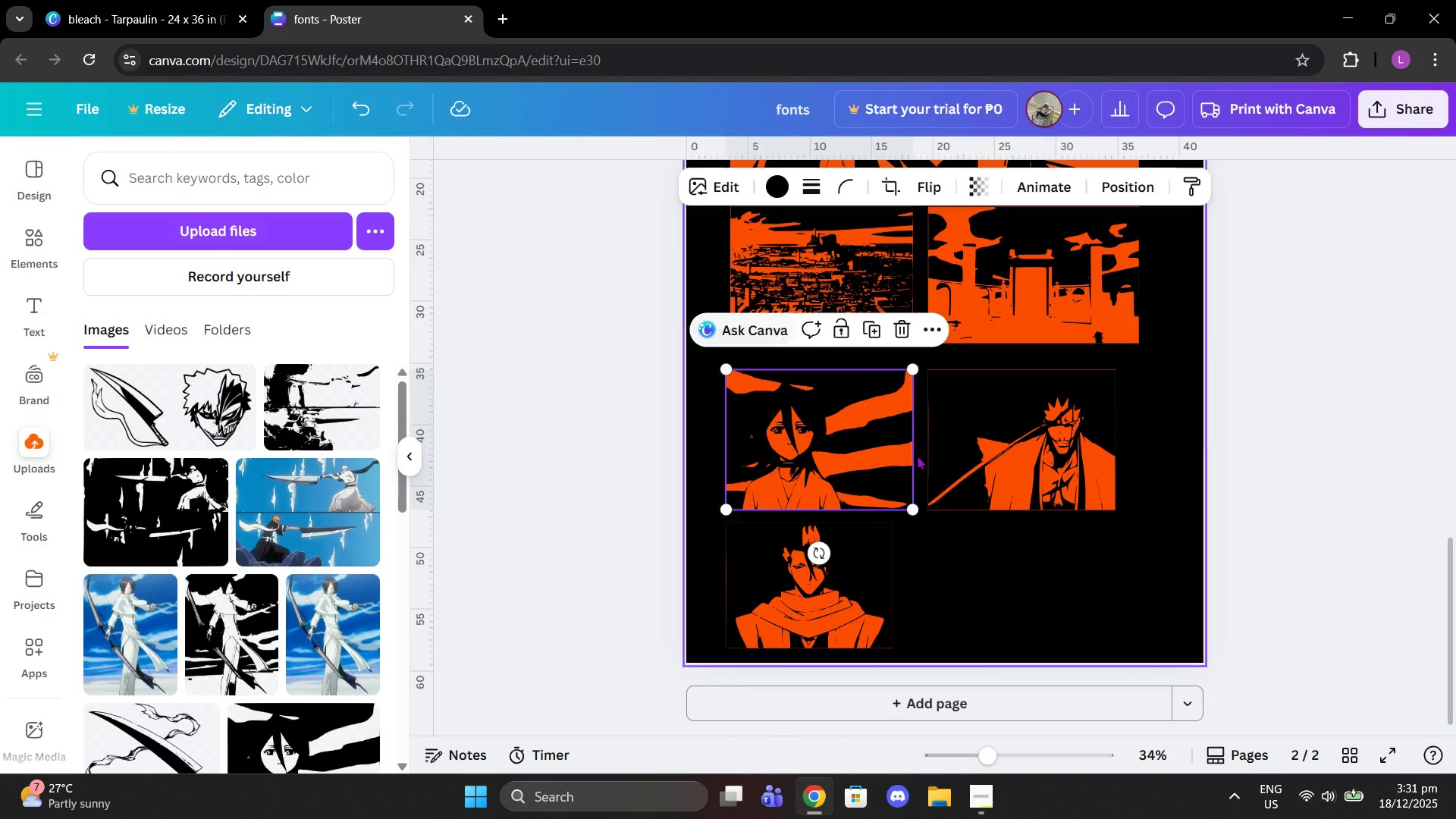 
left_click([931, 532])
 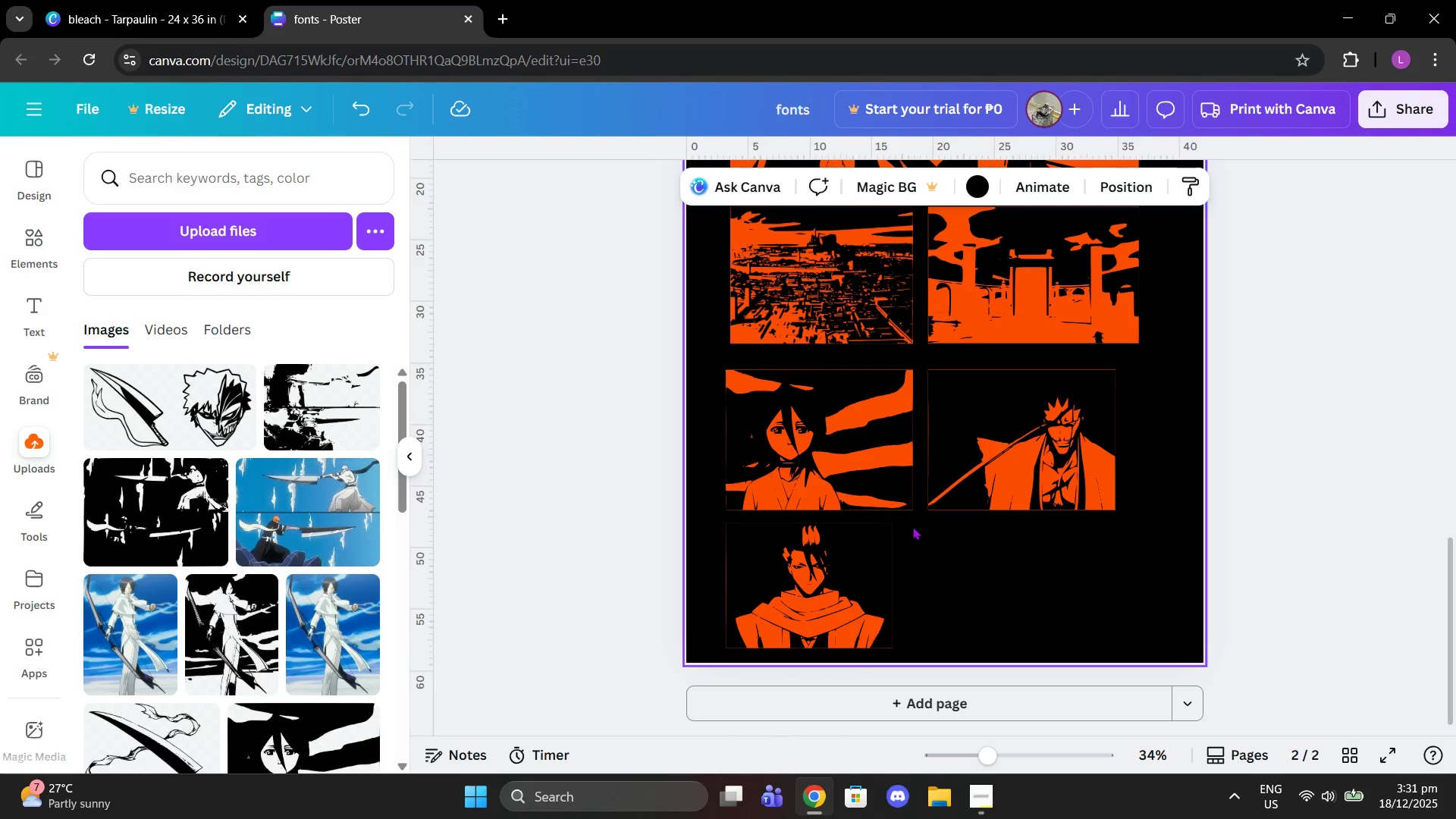 
left_click_drag(start_coordinate=[912, 526], to_coordinate=[855, 453])
 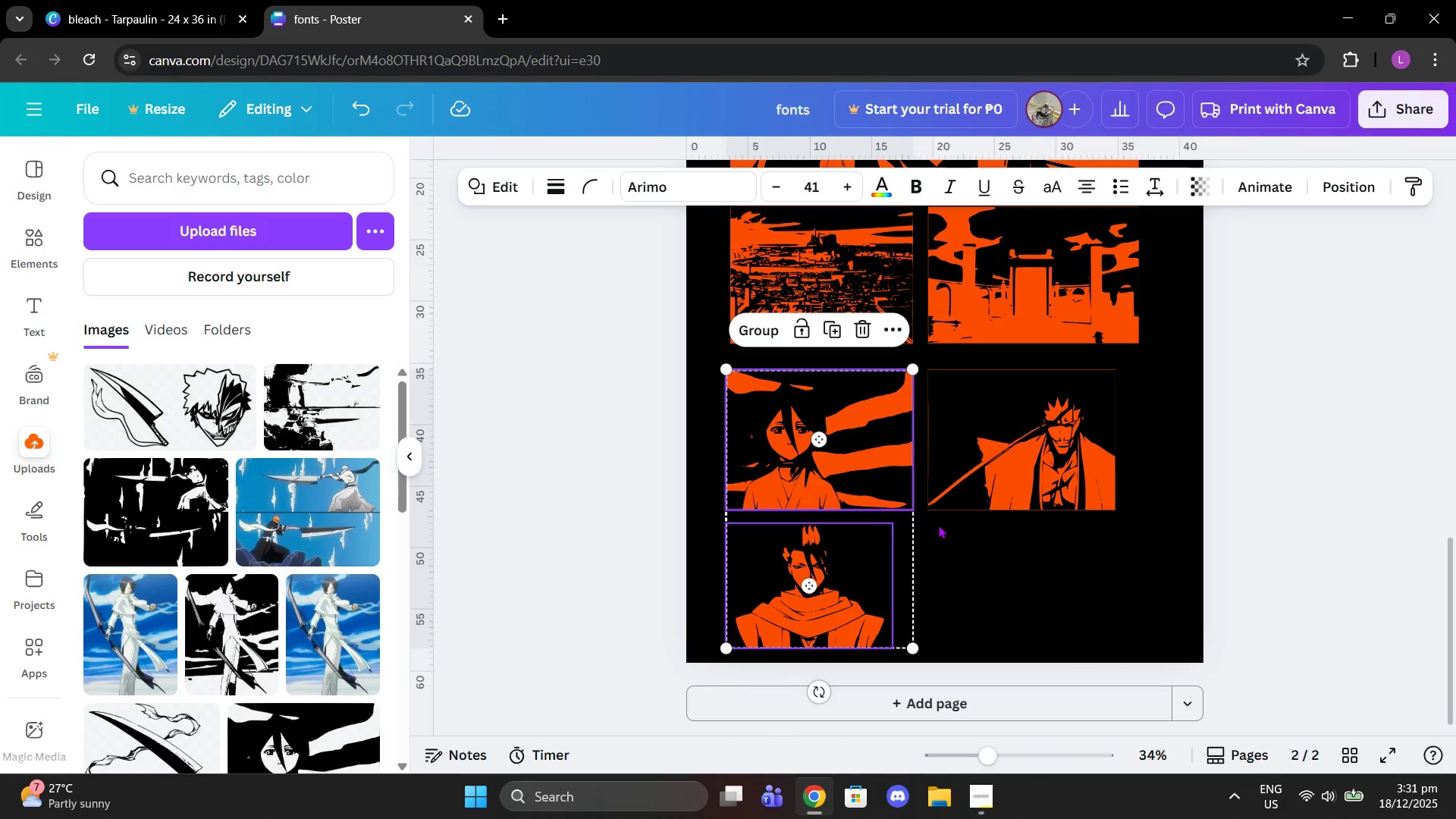 
left_click([943, 529])
 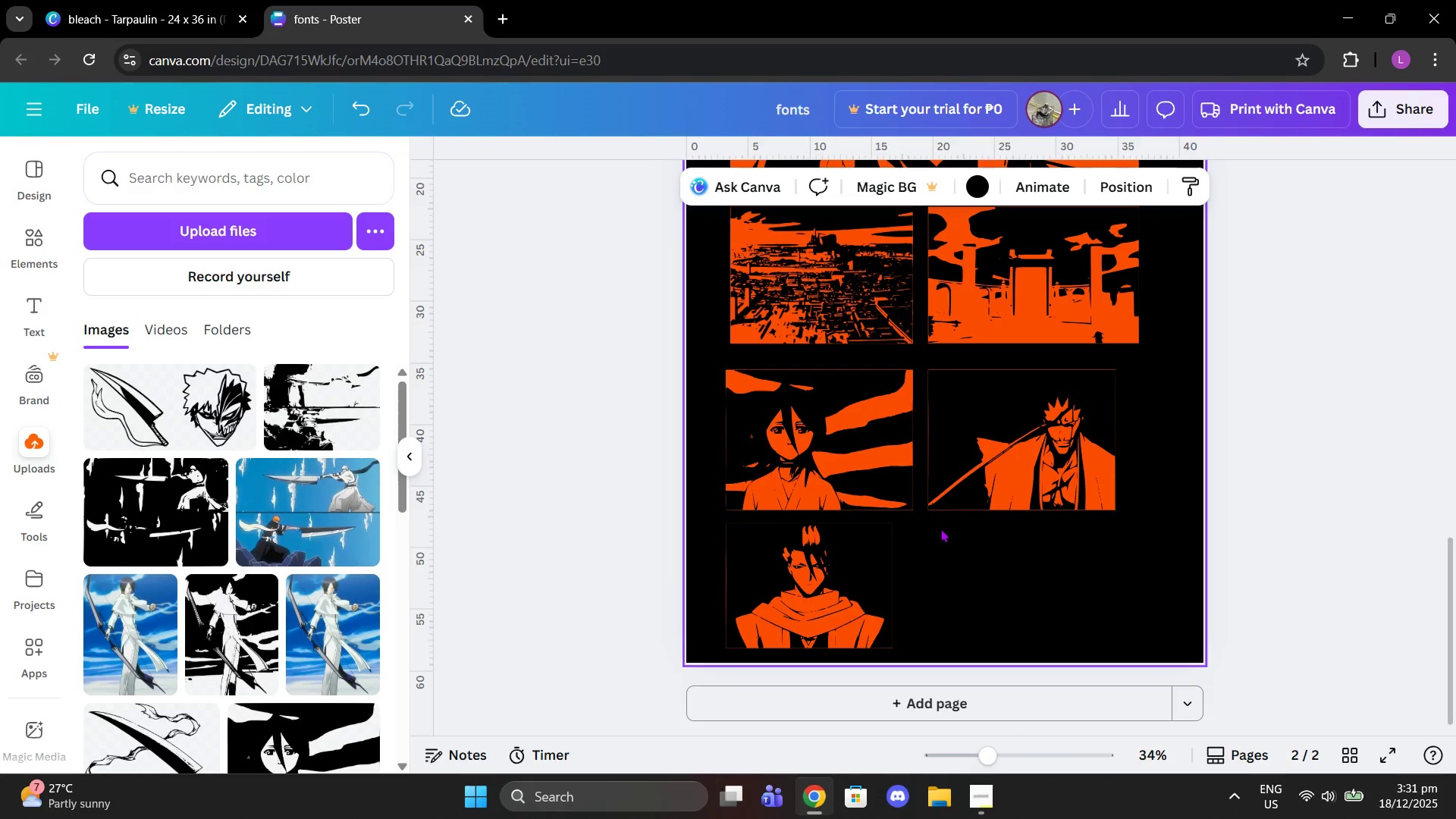 
left_click_drag(start_coordinate=[940, 529], to_coordinate=[874, 479])
 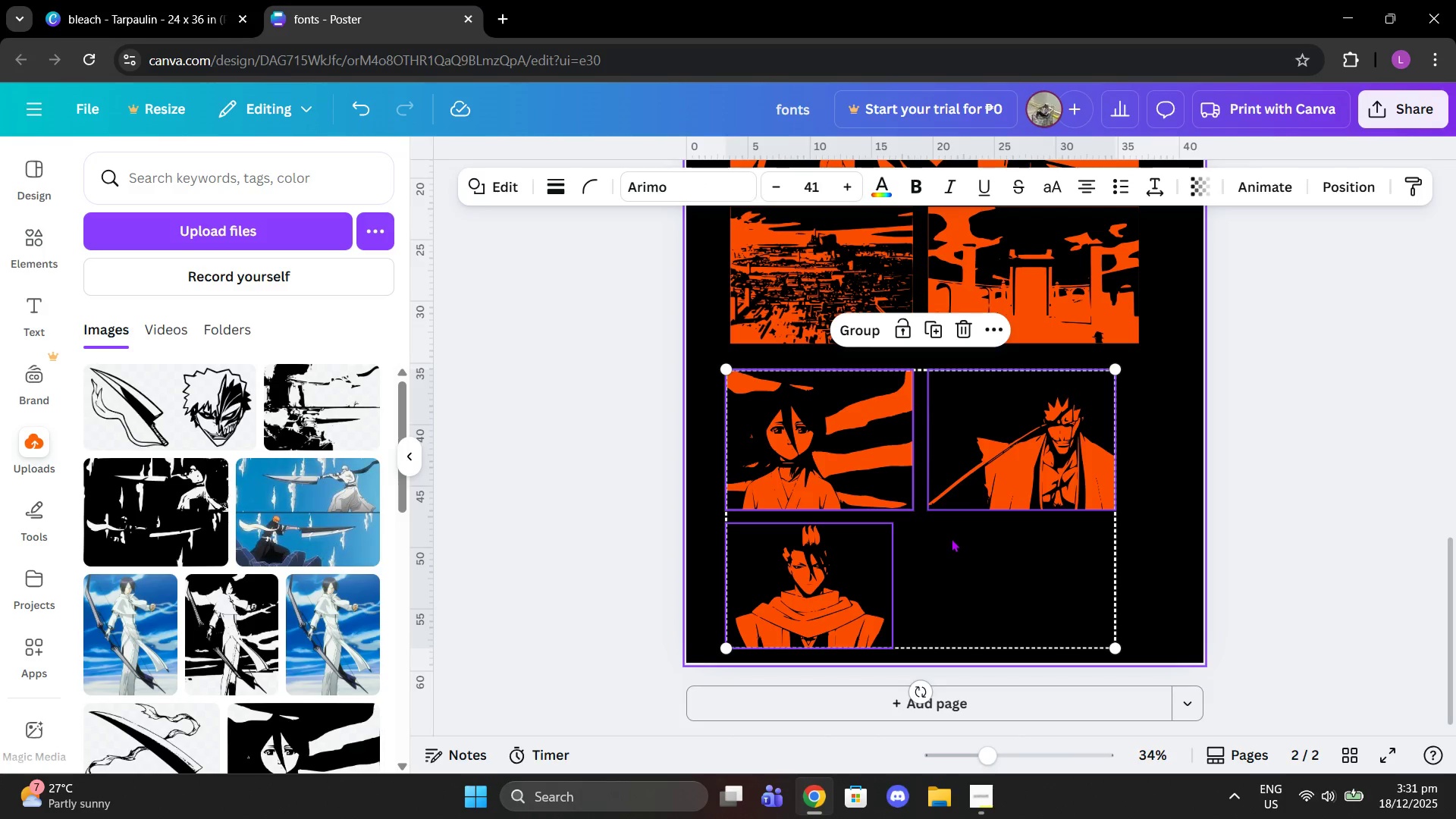 
left_click_drag(start_coordinate=[951, 538], to_coordinate=[947, 539])
 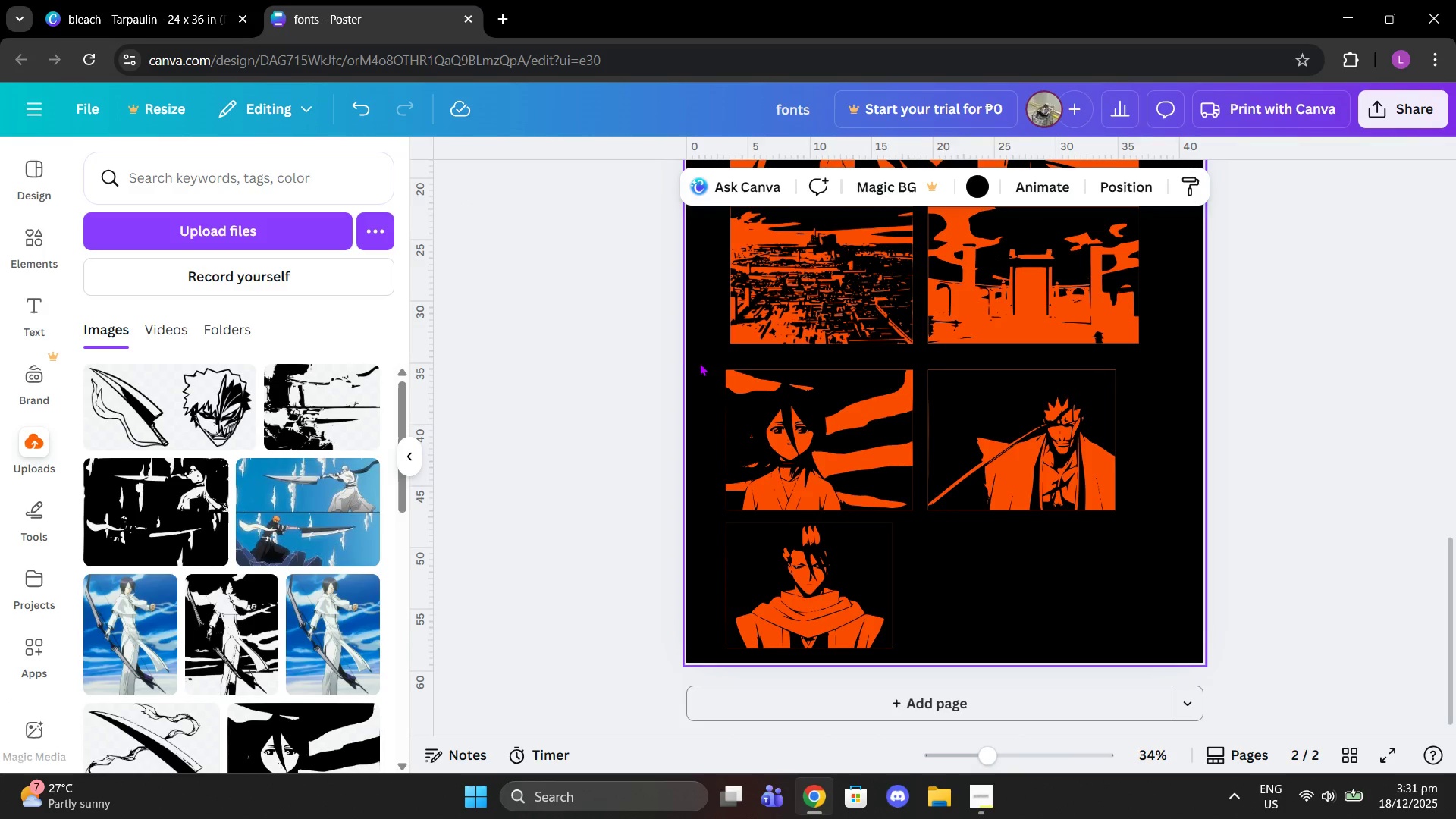 
left_click_drag(start_coordinate=[701, 362], to_coordinate=[745, 378])
 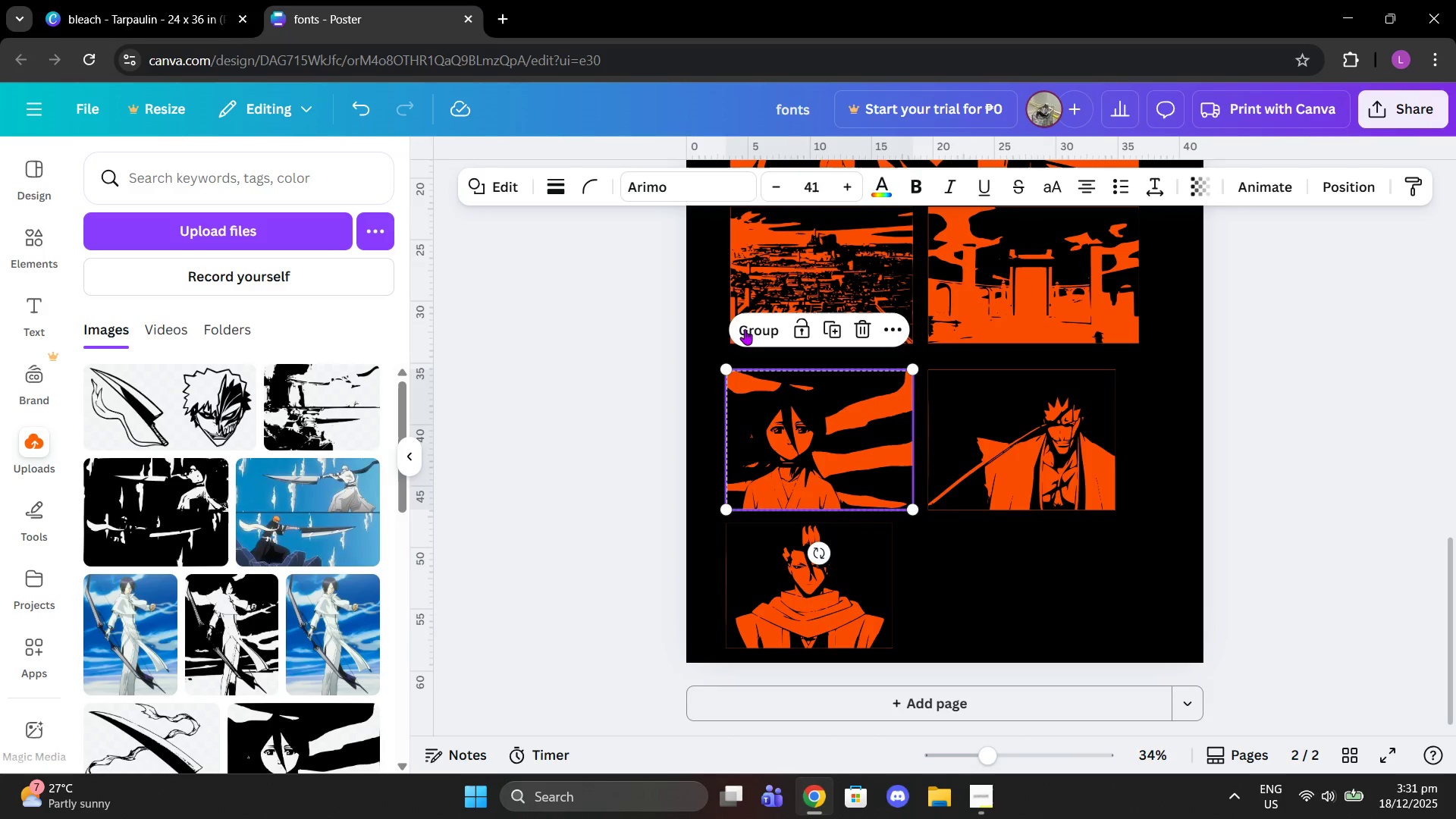 
left_click([756, 330])
 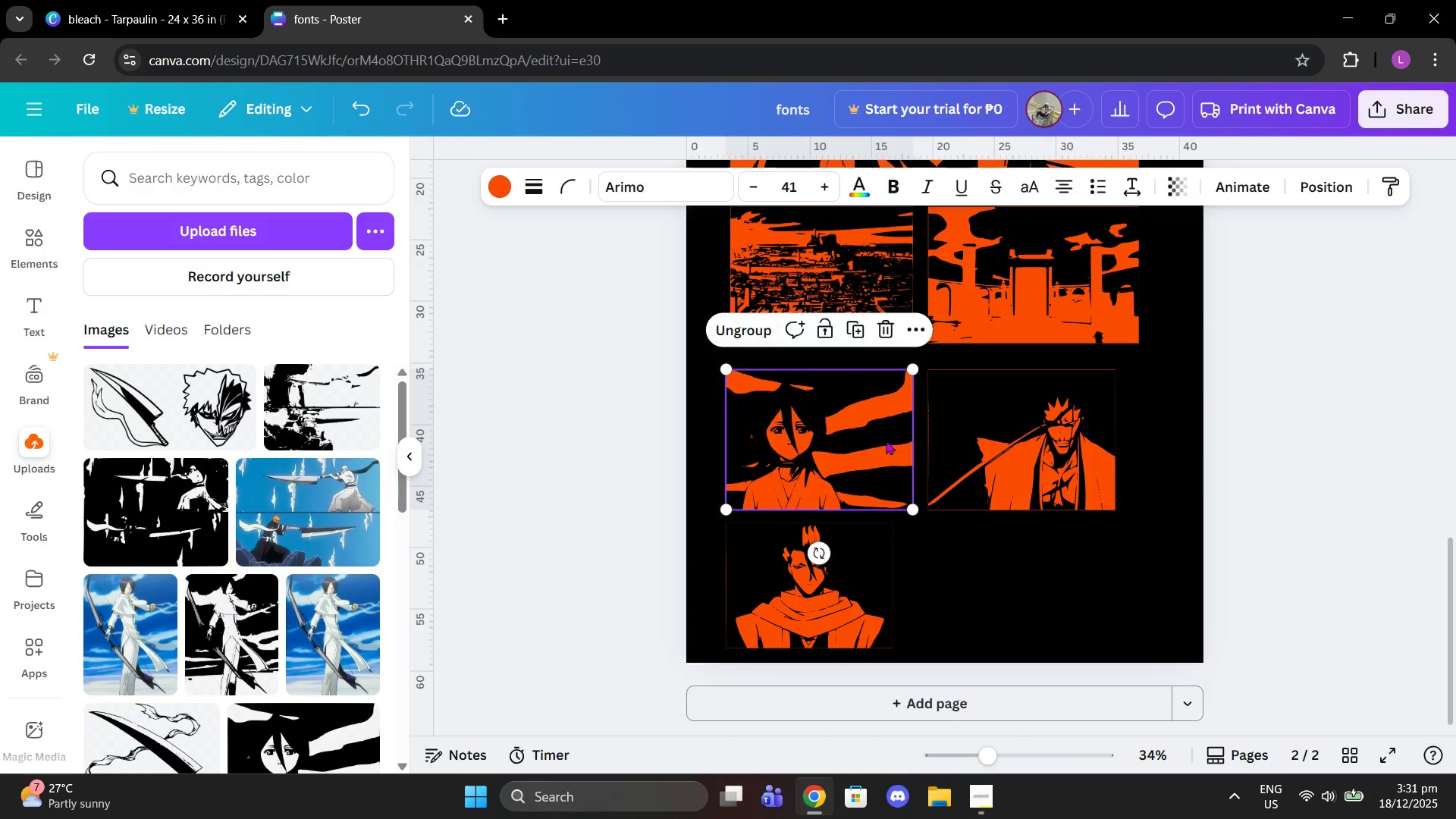 
left_click_drag(start_coordinate=[883, 447], to_coordinate=[888, 435])
 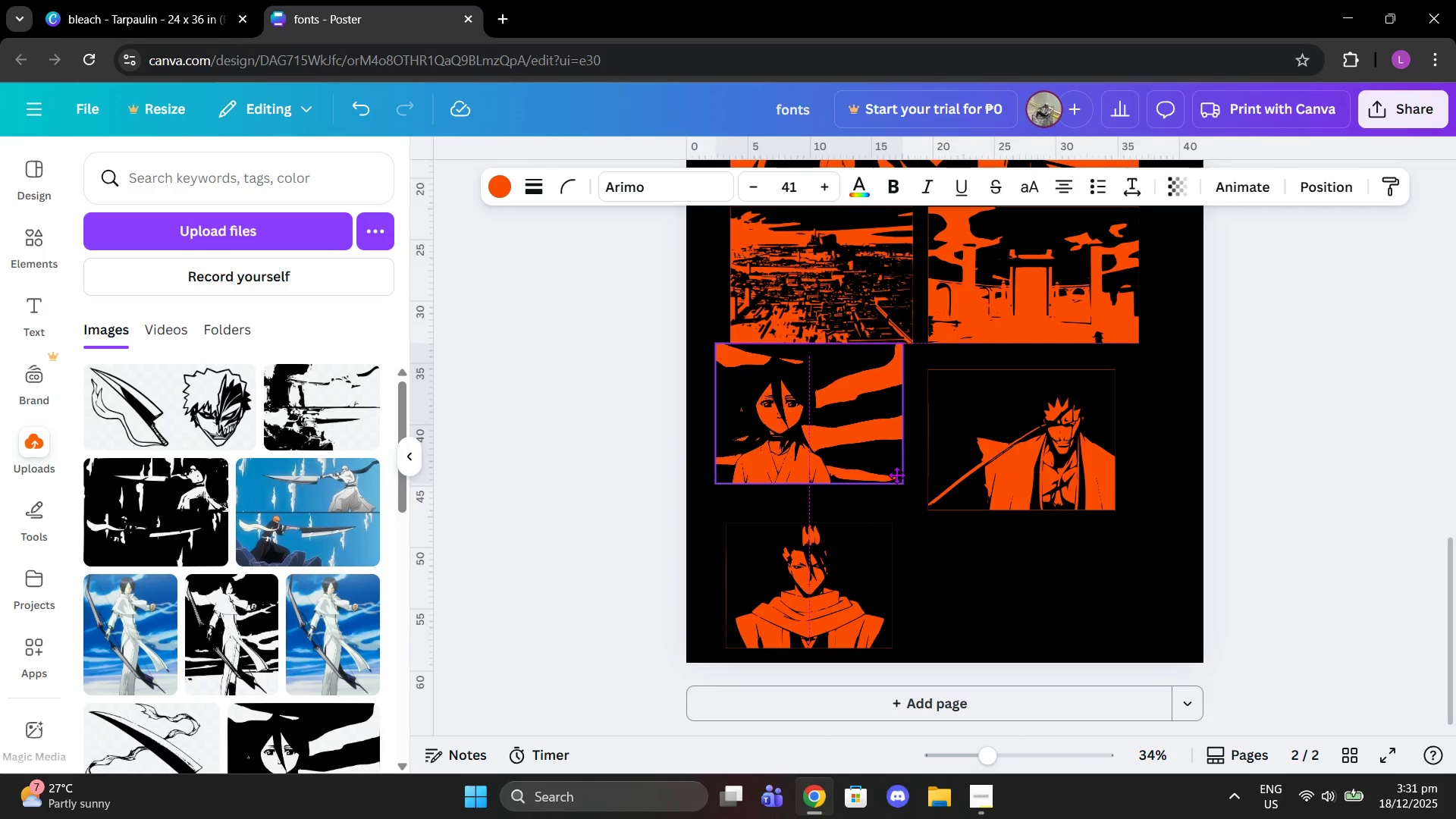 
mouse_move([921, 500])
 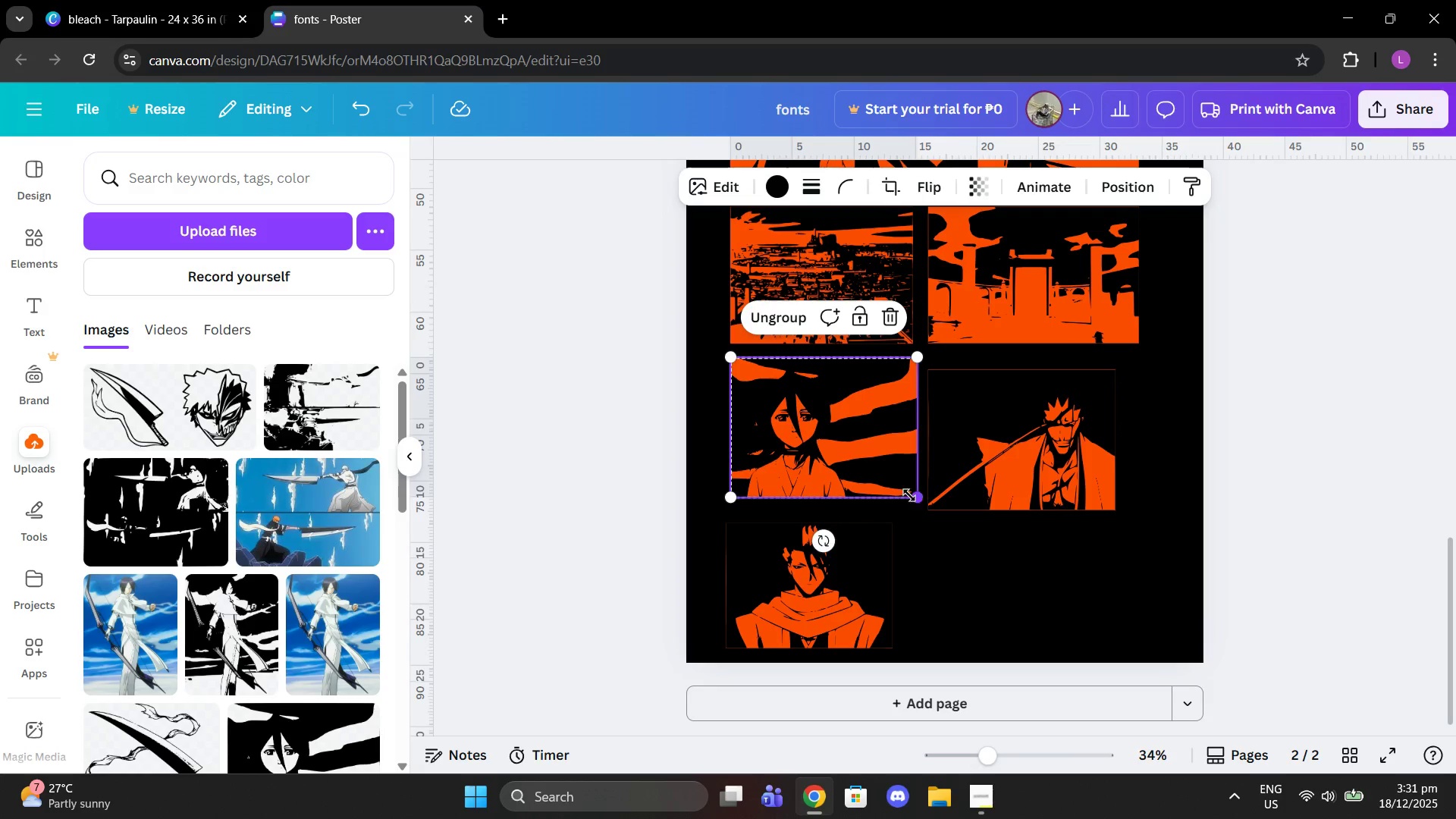 
left_click_drag(start_coordinate=[920, 500], to_coordinate=[904, 488])
 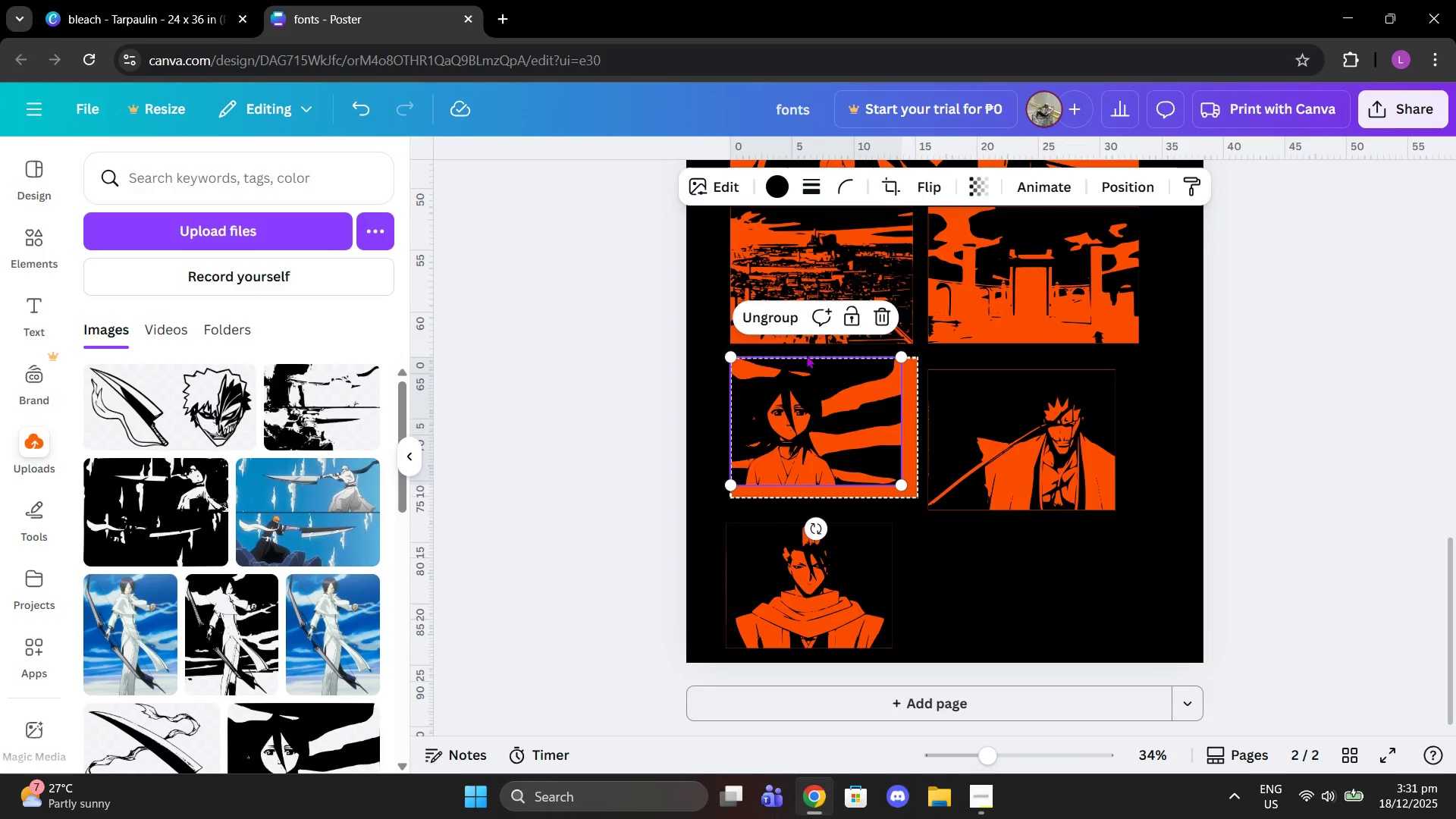 
left_click([910, 537])
 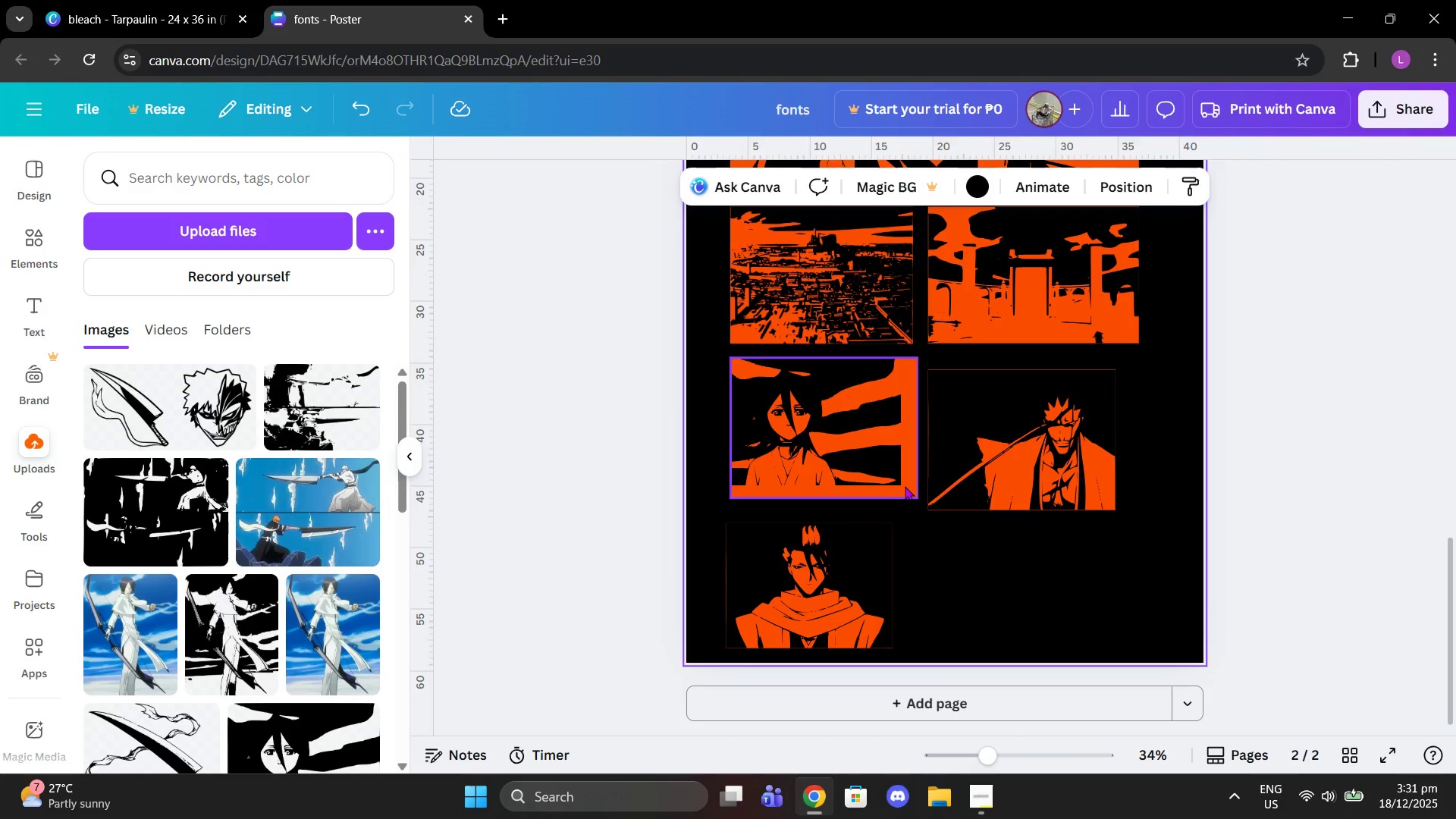 
left_click([905, 486])
 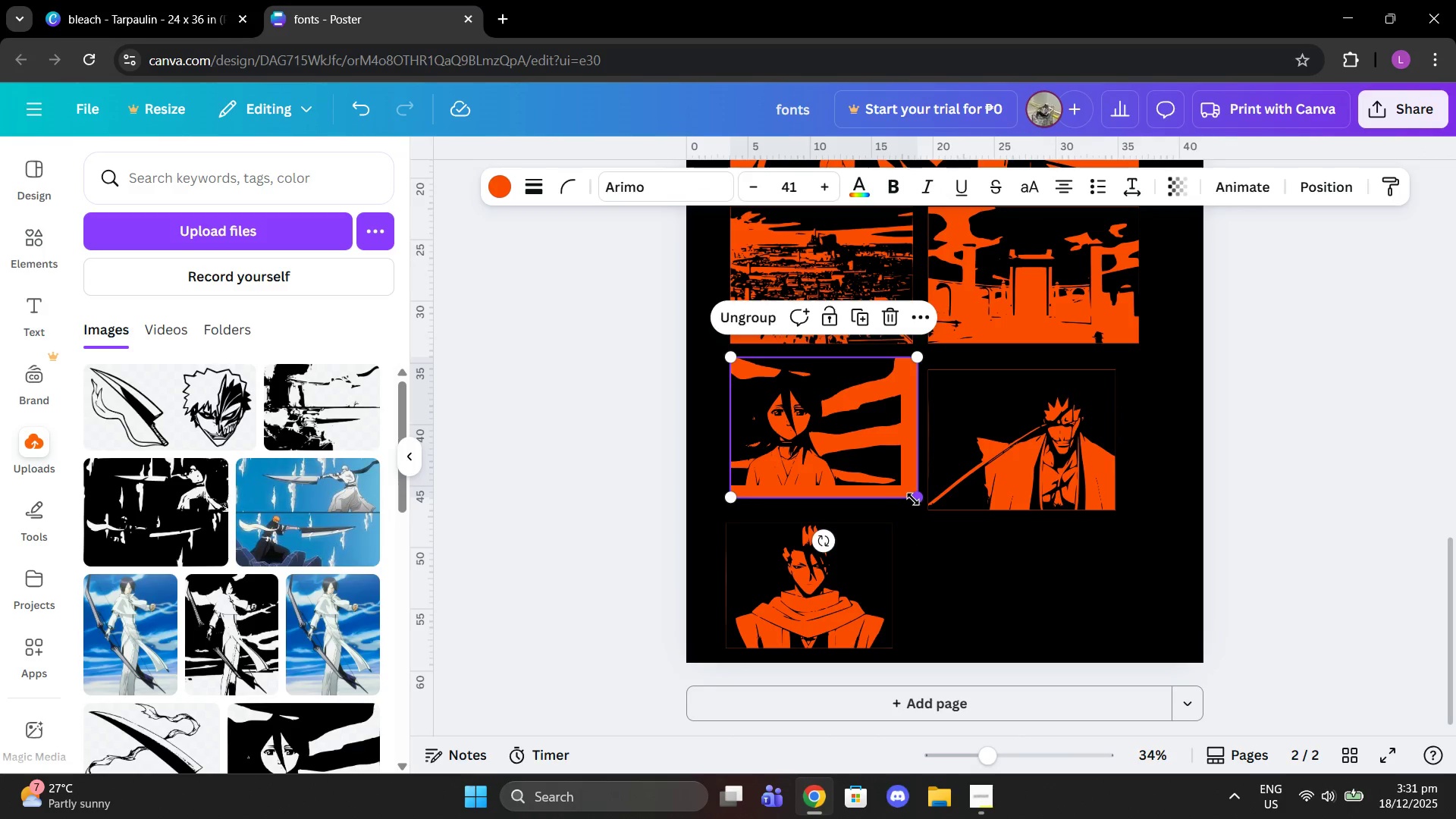 
left_click_drag(start_coordinate=[915, 499], to_coordinate=[902, 491])
 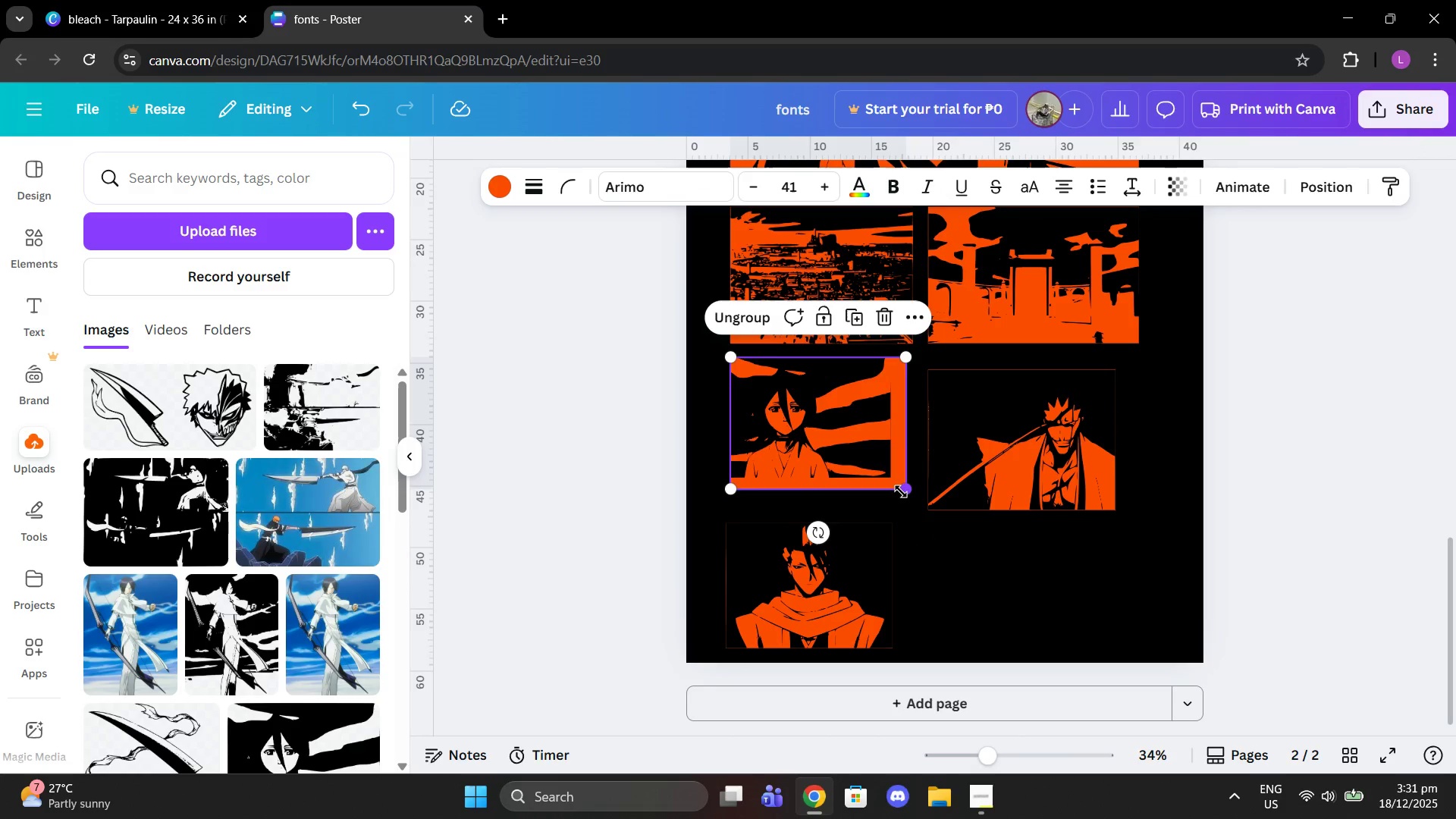 
key(Control+Z)
 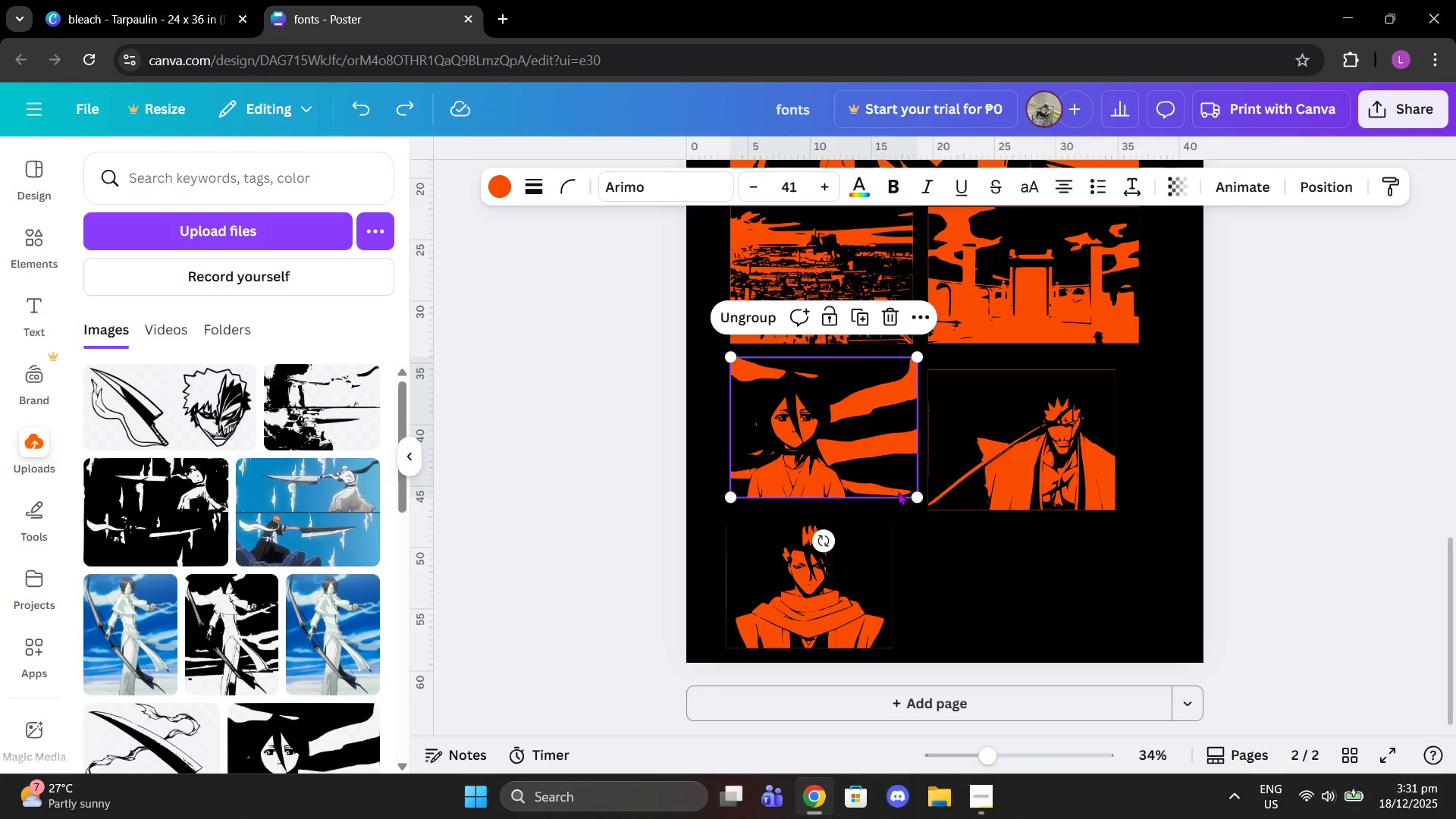 
key(Control+Z)
 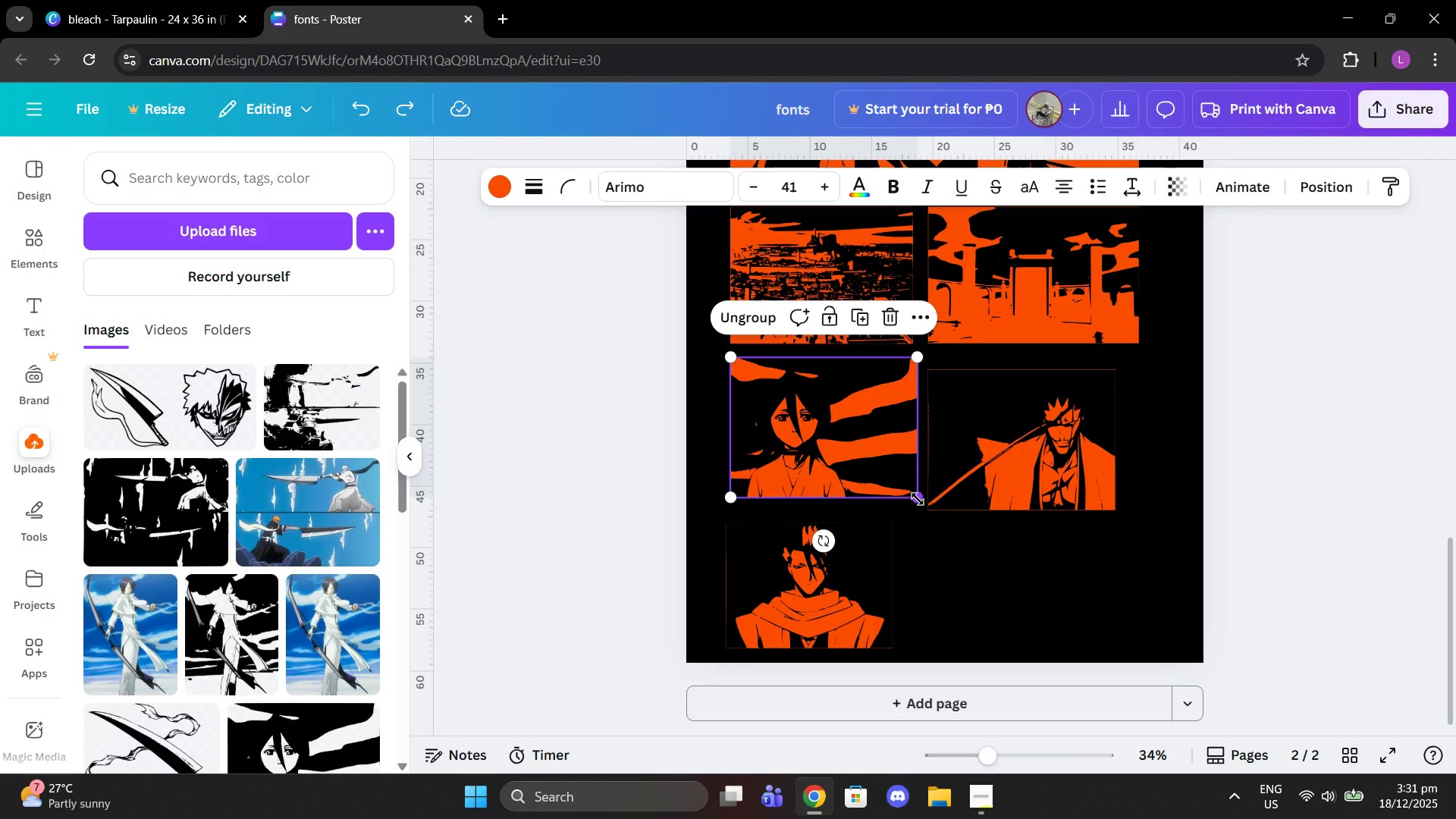 
left_click_drag(start_coordinate=[918, 500], to_coordinate=[893, 479])
 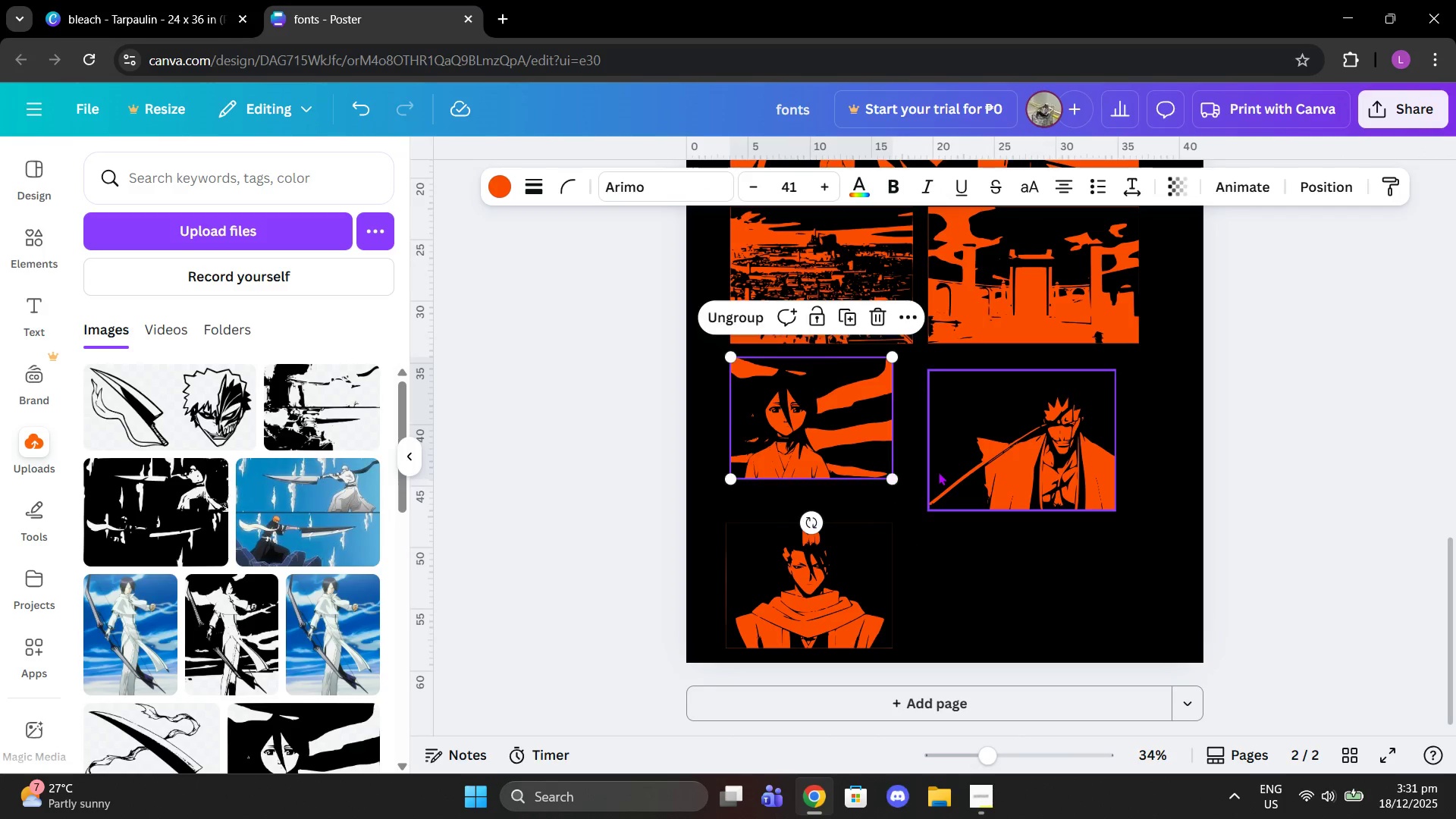 
left_click([938, 472])
 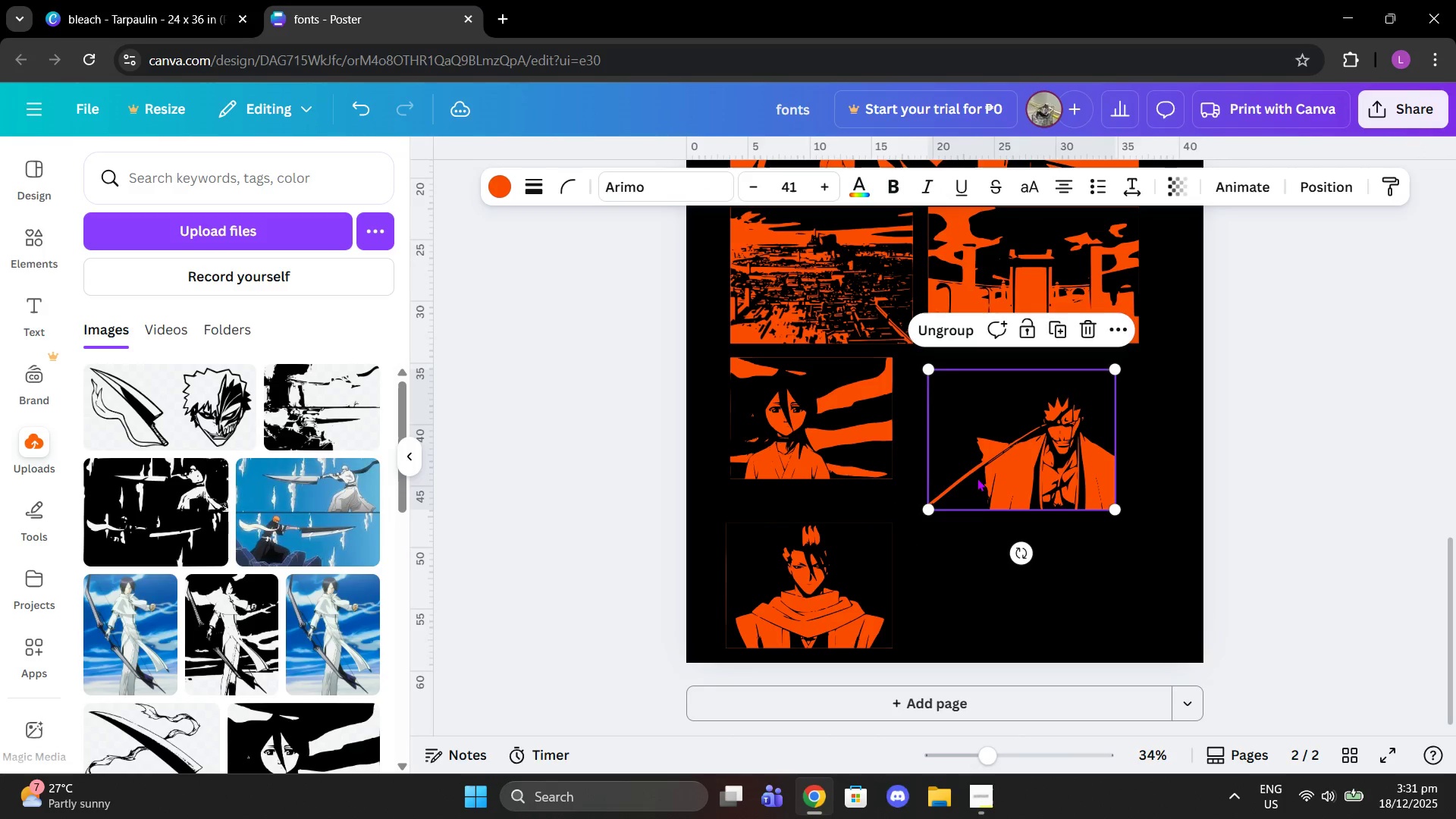 
left_click_drag(start_coordinate=[977, 478], to_coordinate=[977, 468])
 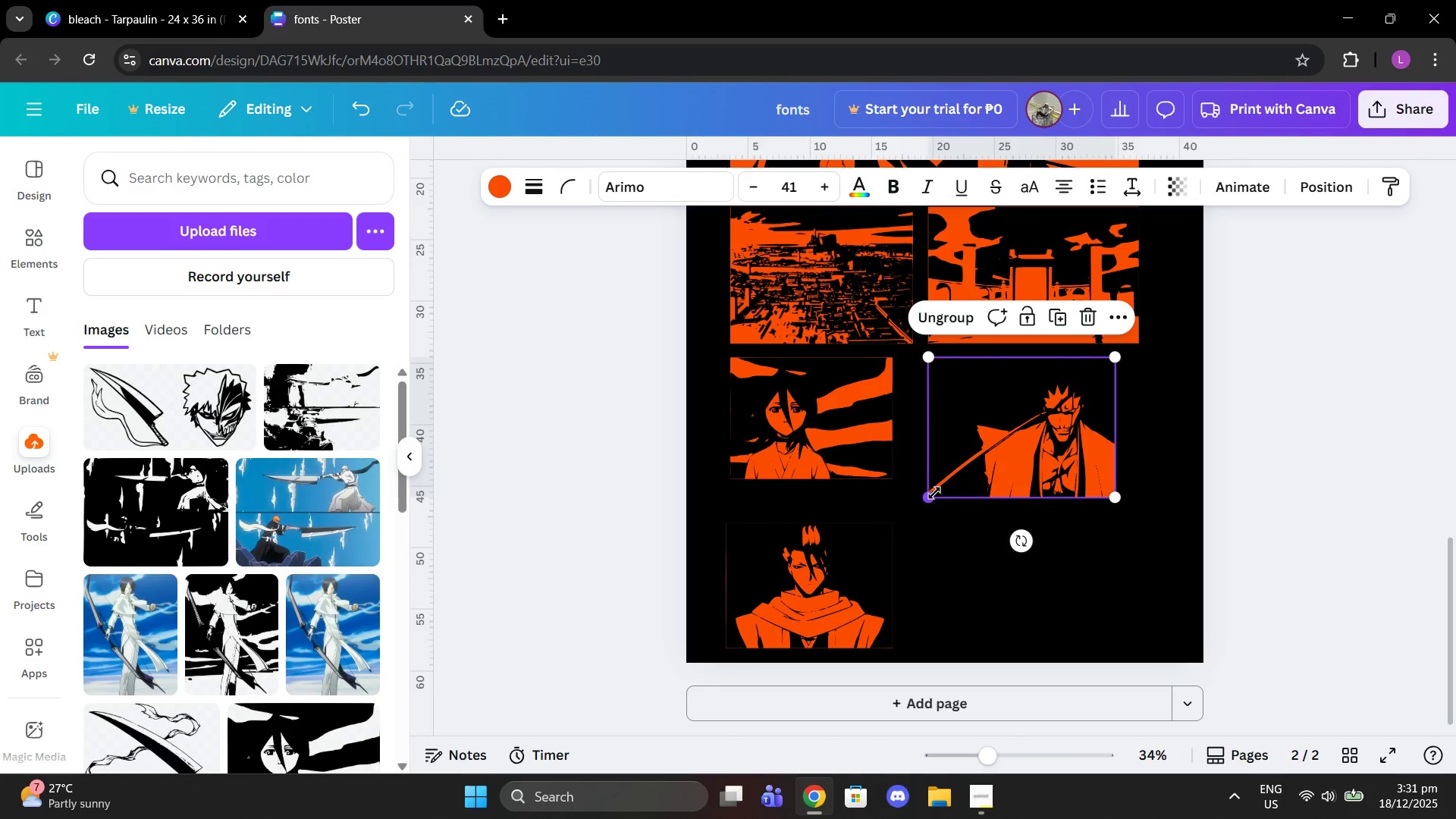 
left_click_drag(start_coordinate=[934, 493], to_coordinate=[959, 475])
 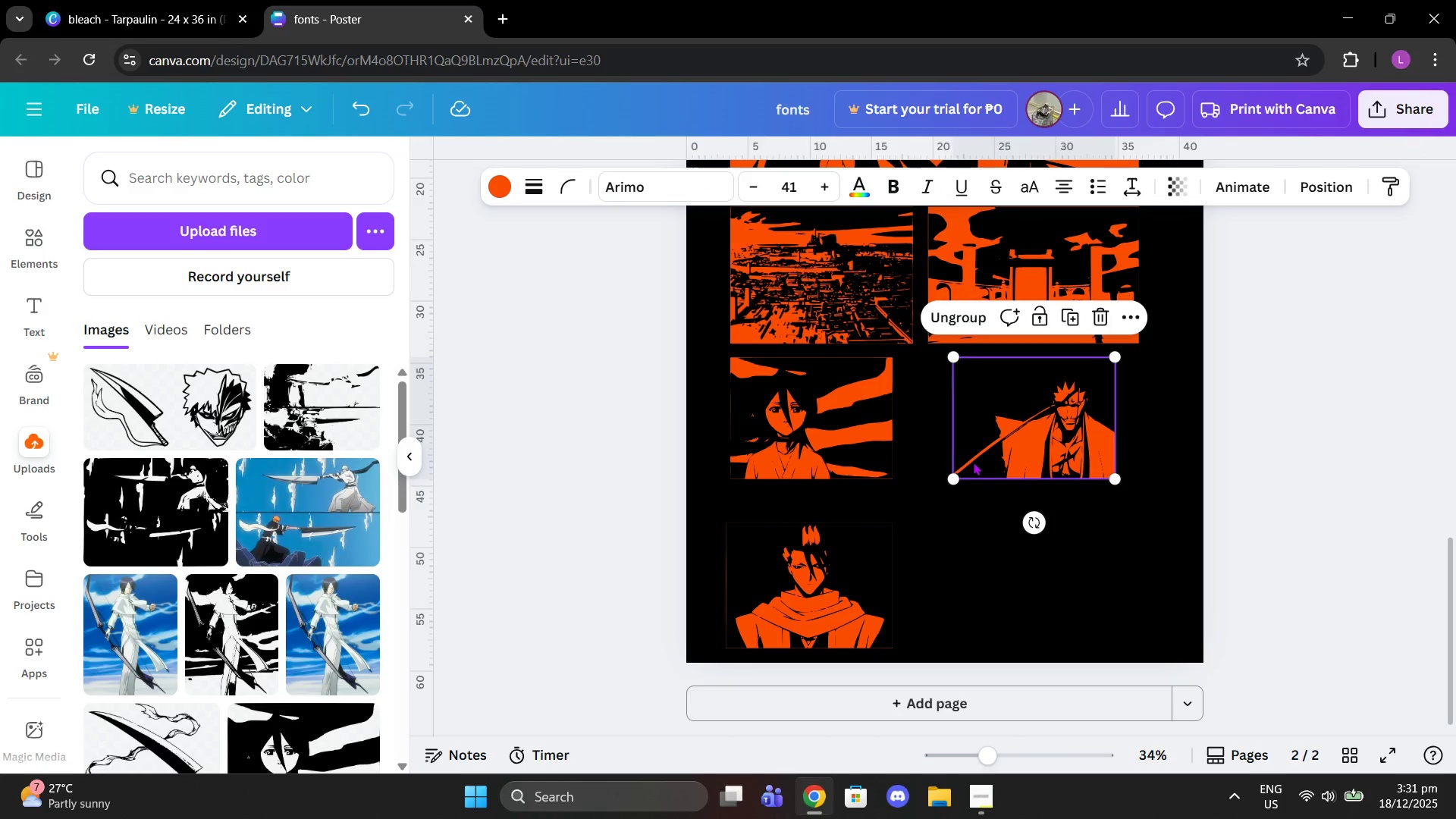 
left_click_drag(start_coordinate=[973, 462], to_coordinate=[952, 459])
 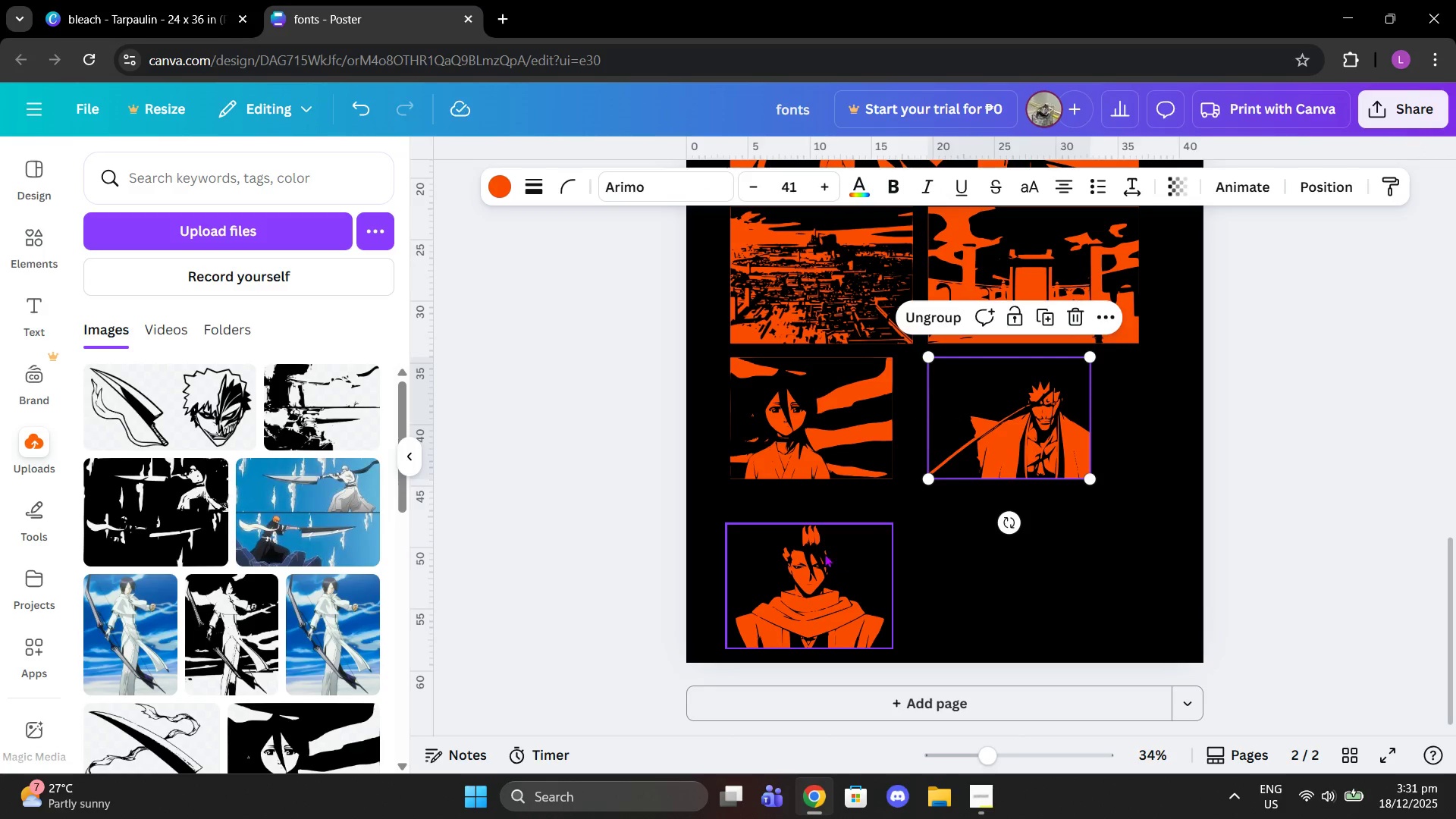 
left_click_drag(start_coordinate=[824, 554], to_coordinate=[828, 522])
 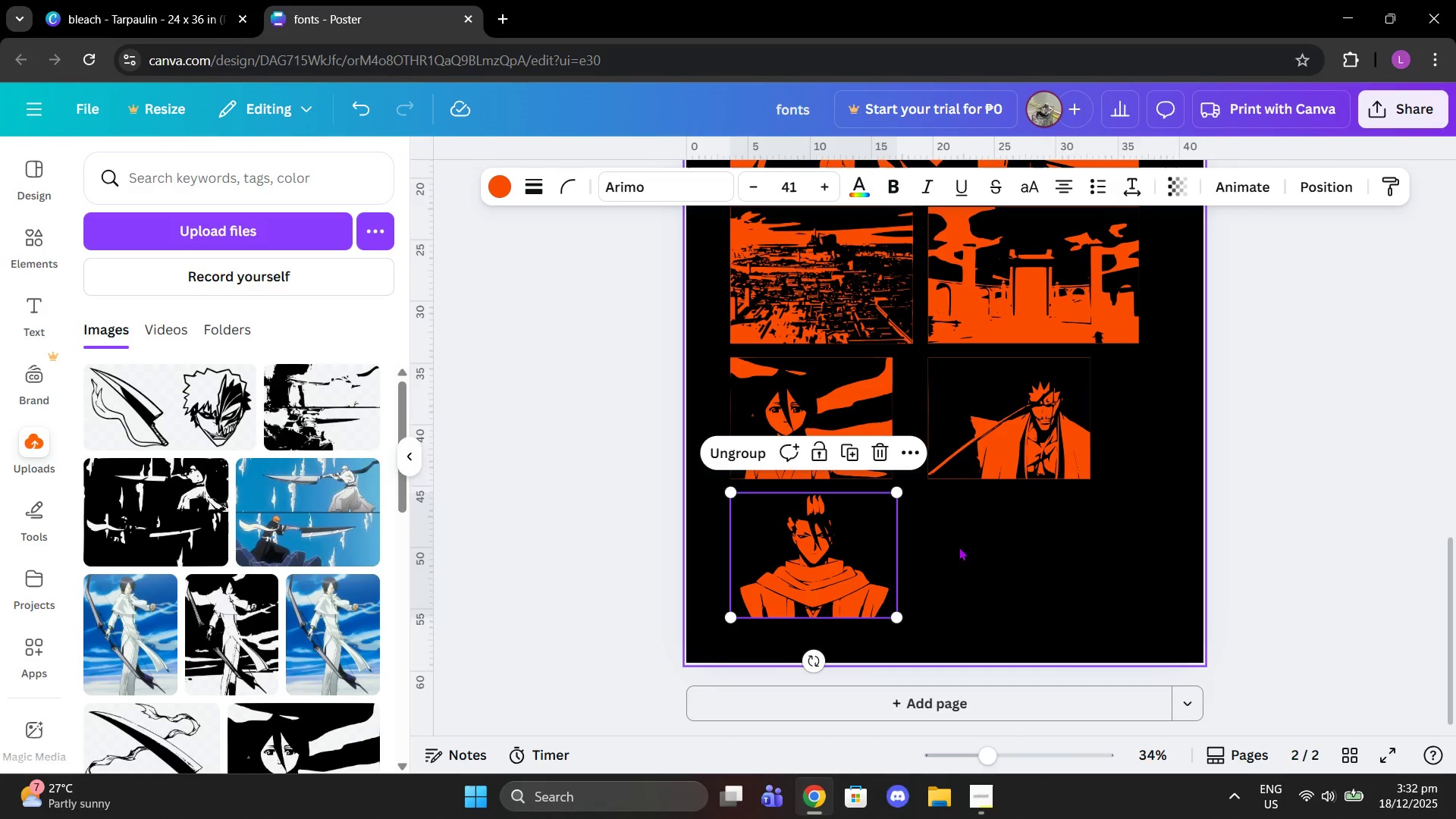 
scroll: coordinate [971, 548], scroll_direction: up, amount: 2.0
 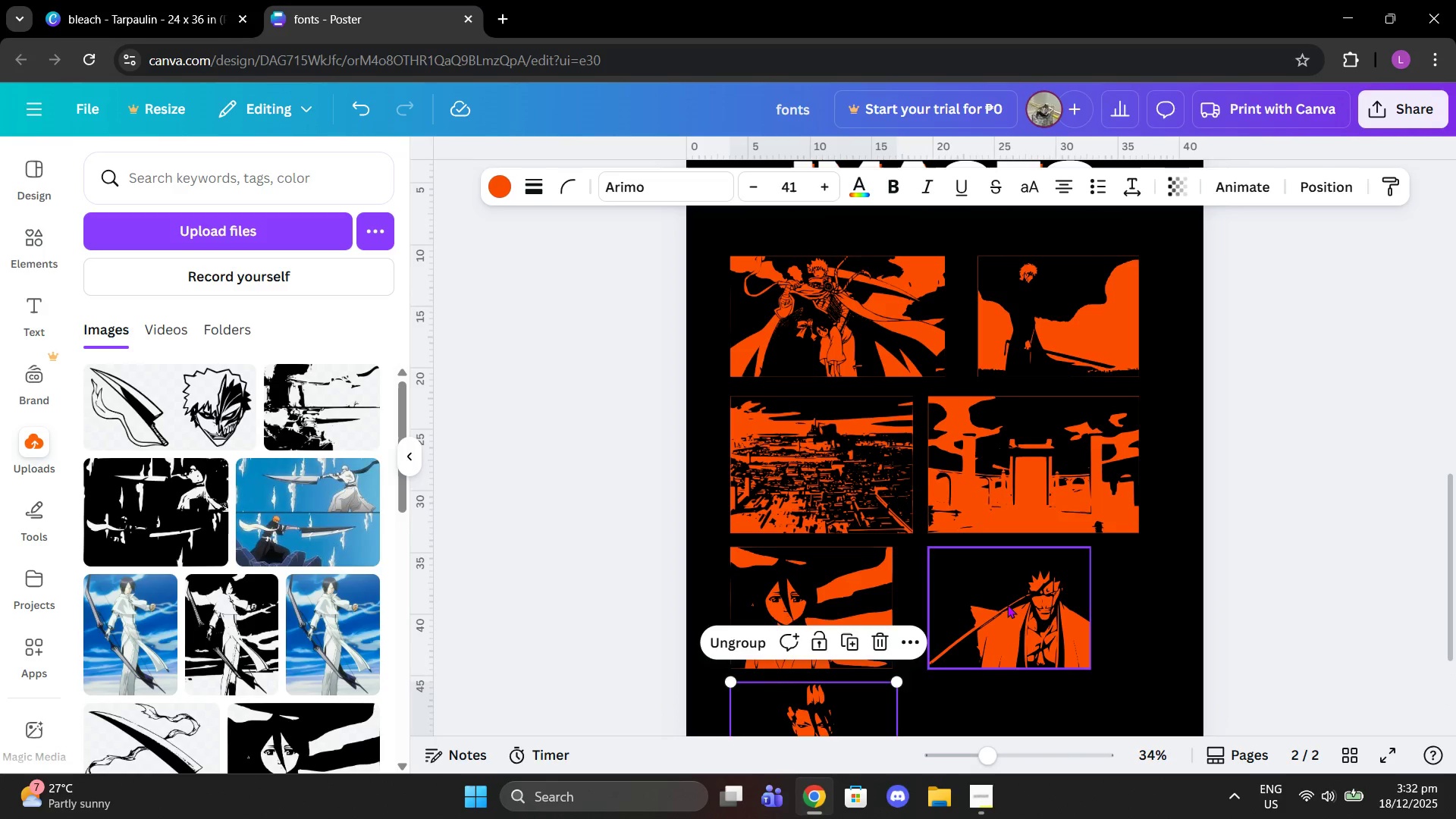 
left_click_drag(start_coordinate=[1009, 606], to_coordinate=[993, 604])
 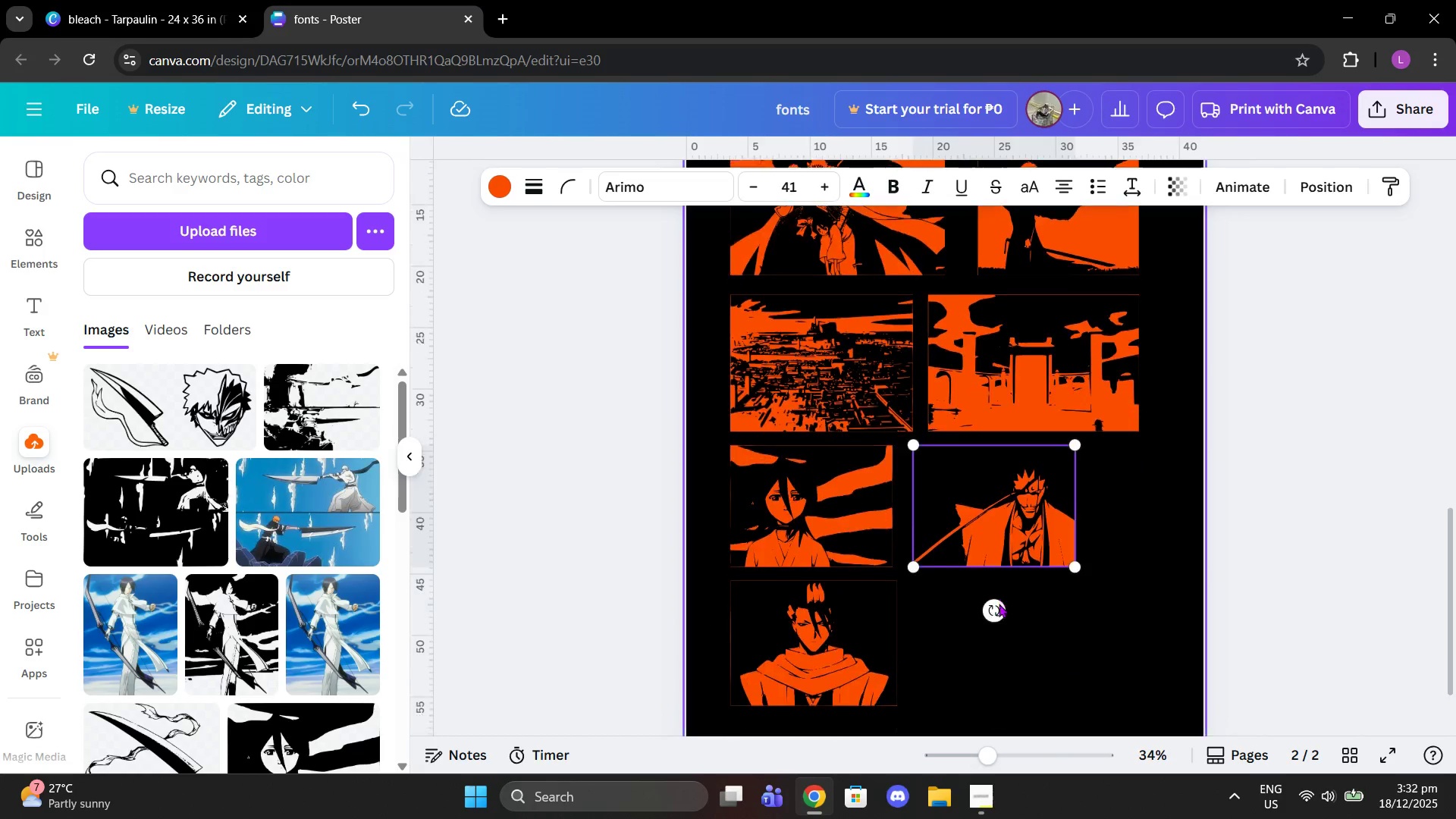 
scroll: coordinate [999, 604], scroll_direction: down, amount: 1.0
 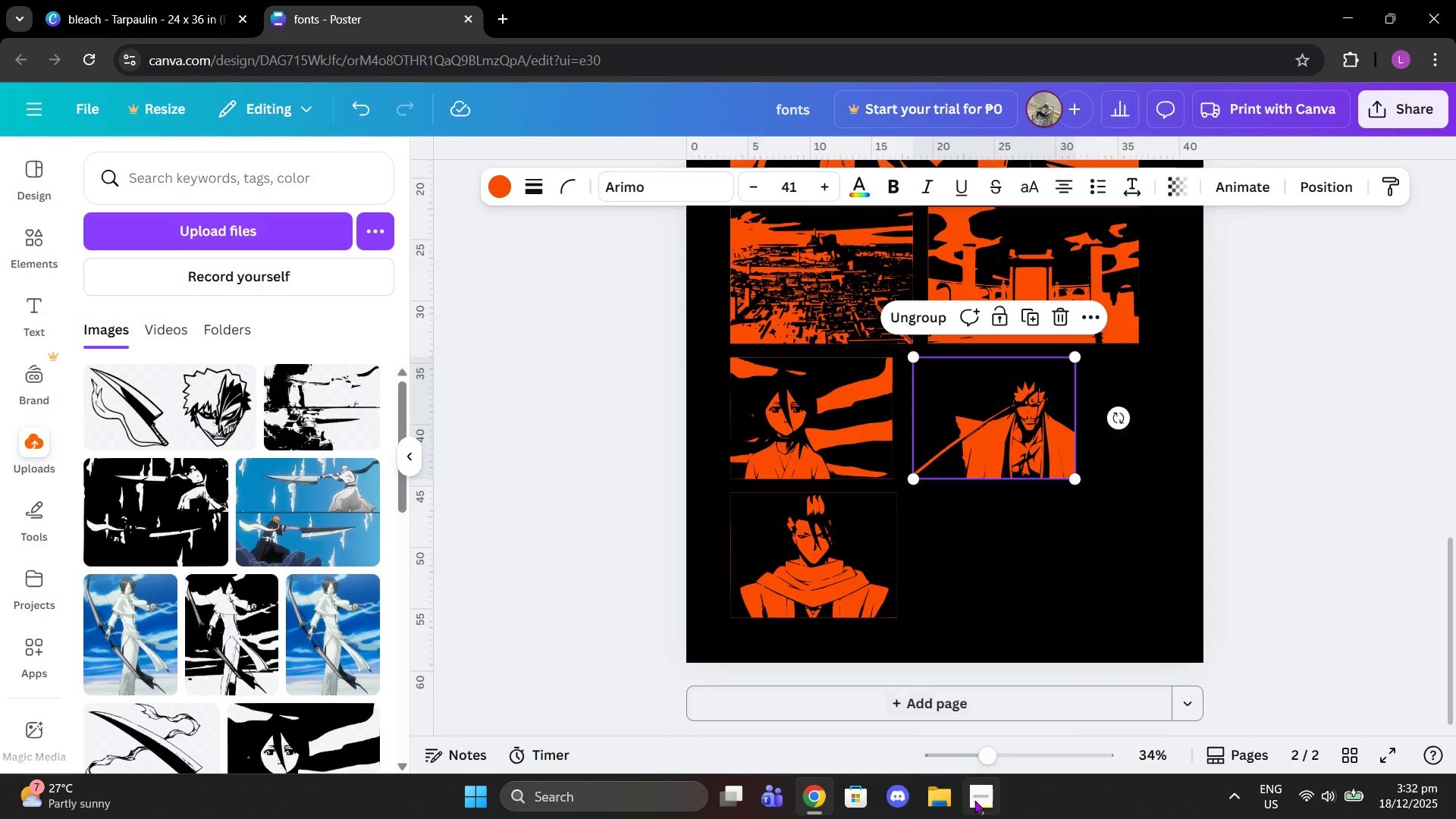 
left_click([975, 800])